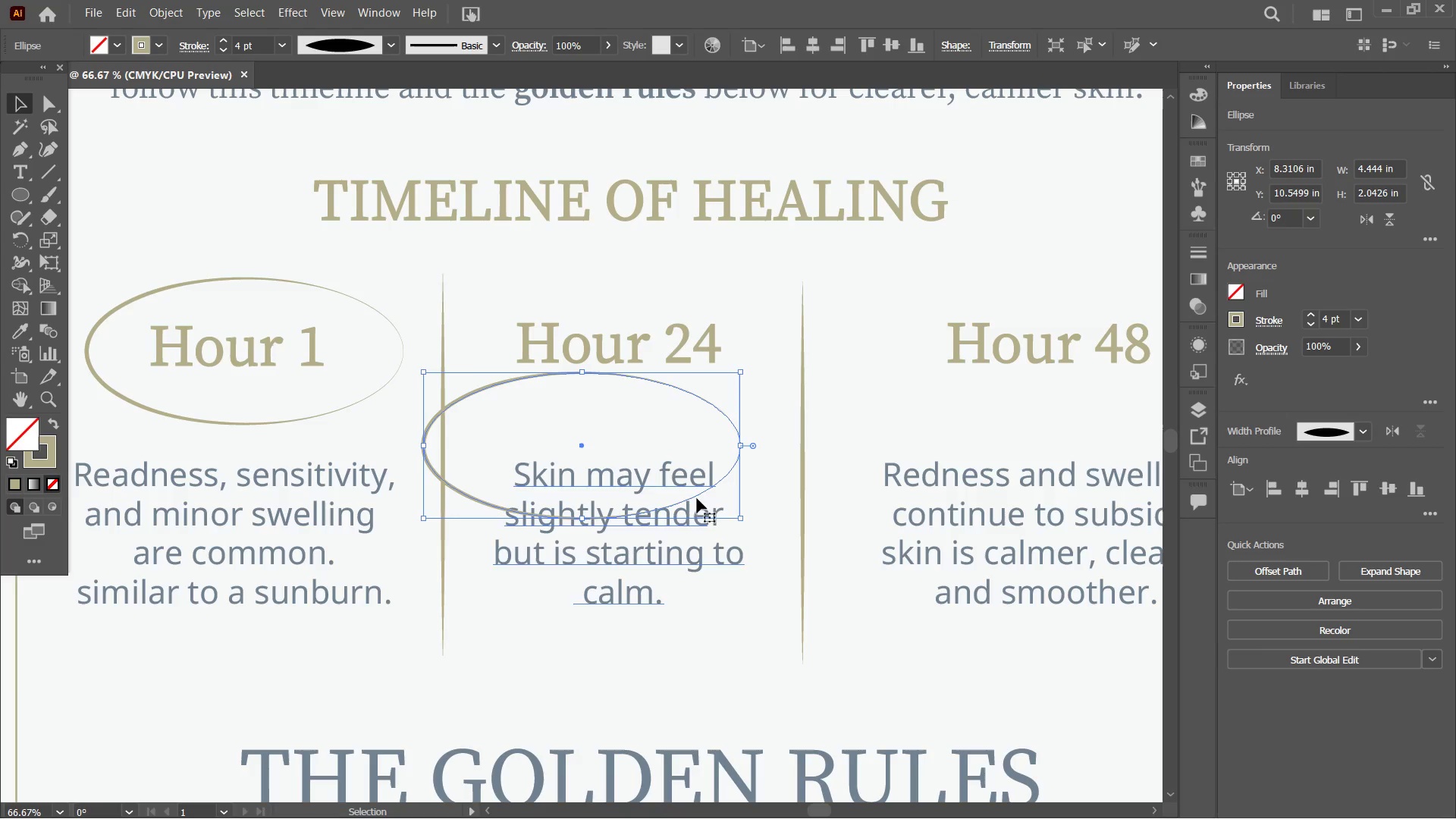 
left_click_drag(start_coordinate=[694, 497], to_coordinate=[730, 400])
 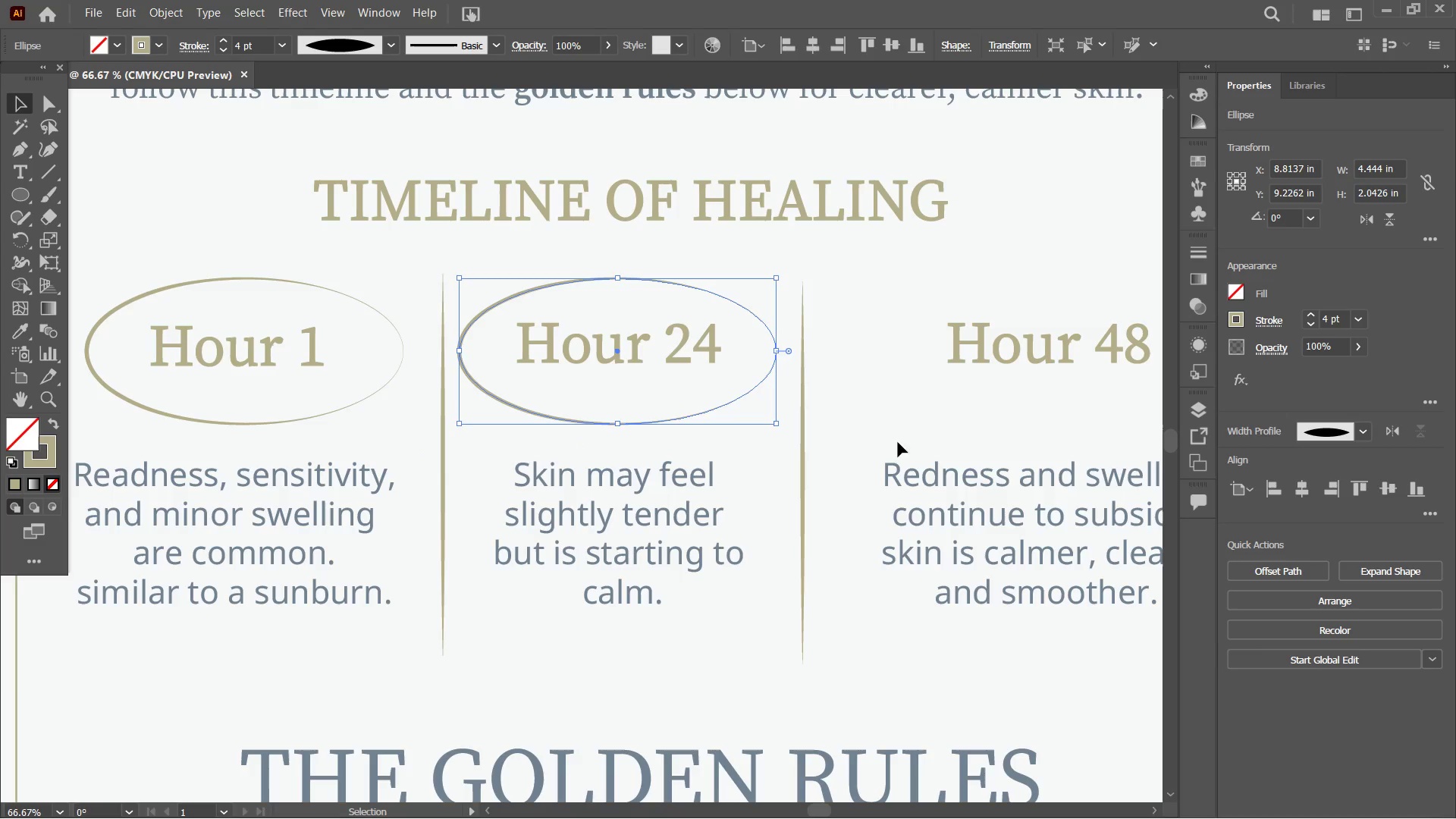 
hold_key(key=Space, duration=1.12)
 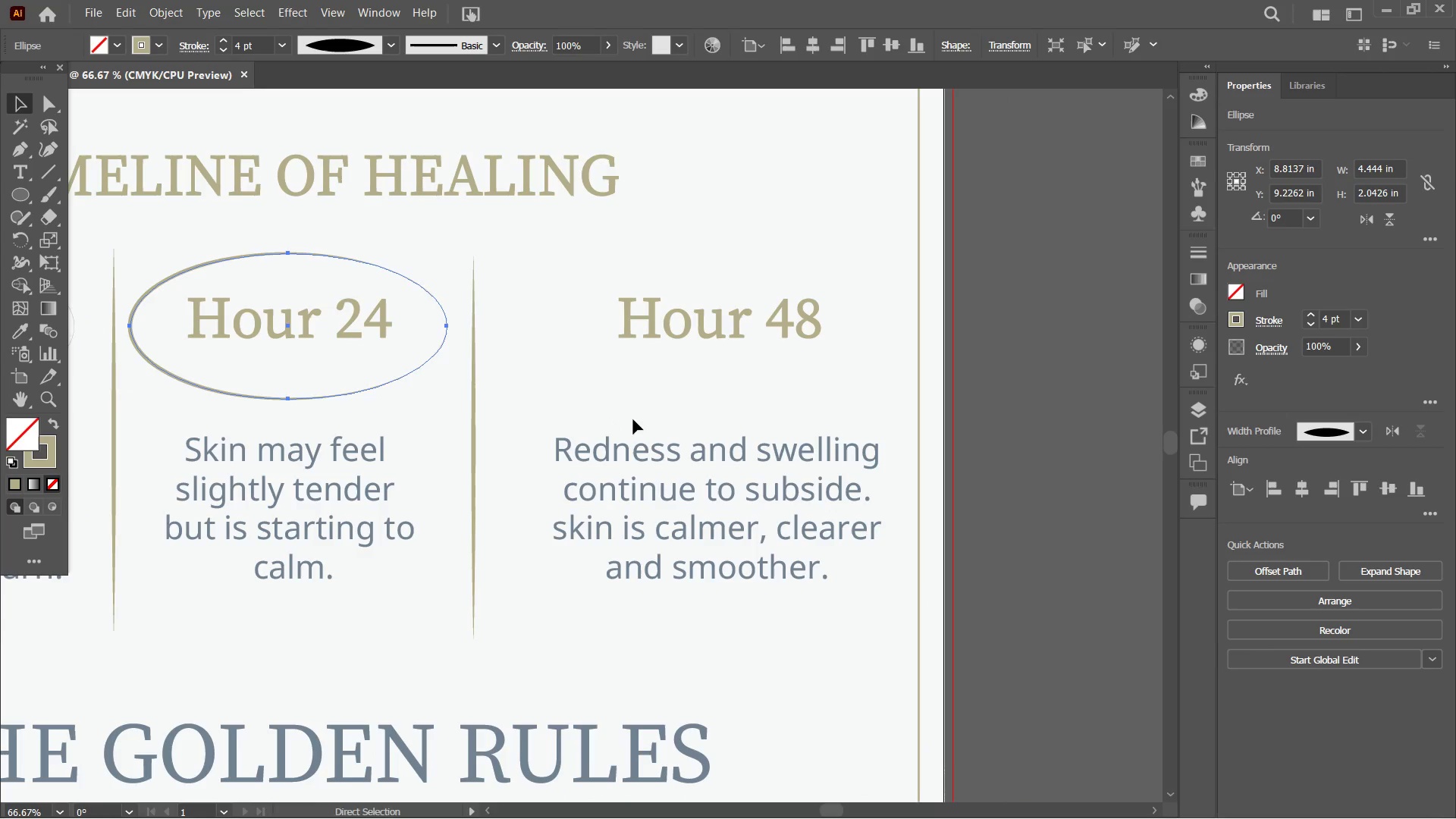 
left_click_drag(start_coordinate=[942, 451], to_coordinate=[613, 424])
 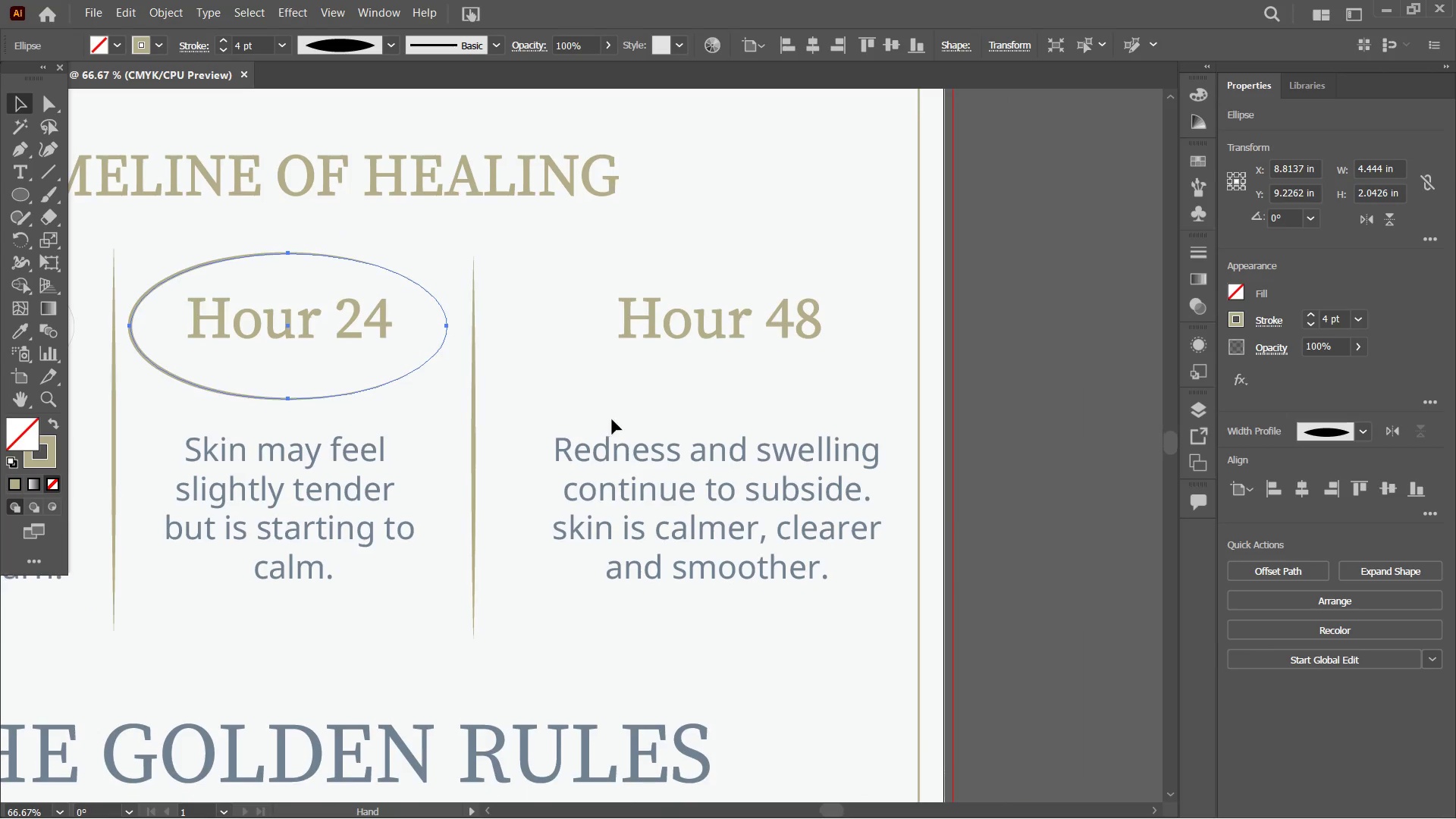 
key(Control+V)
 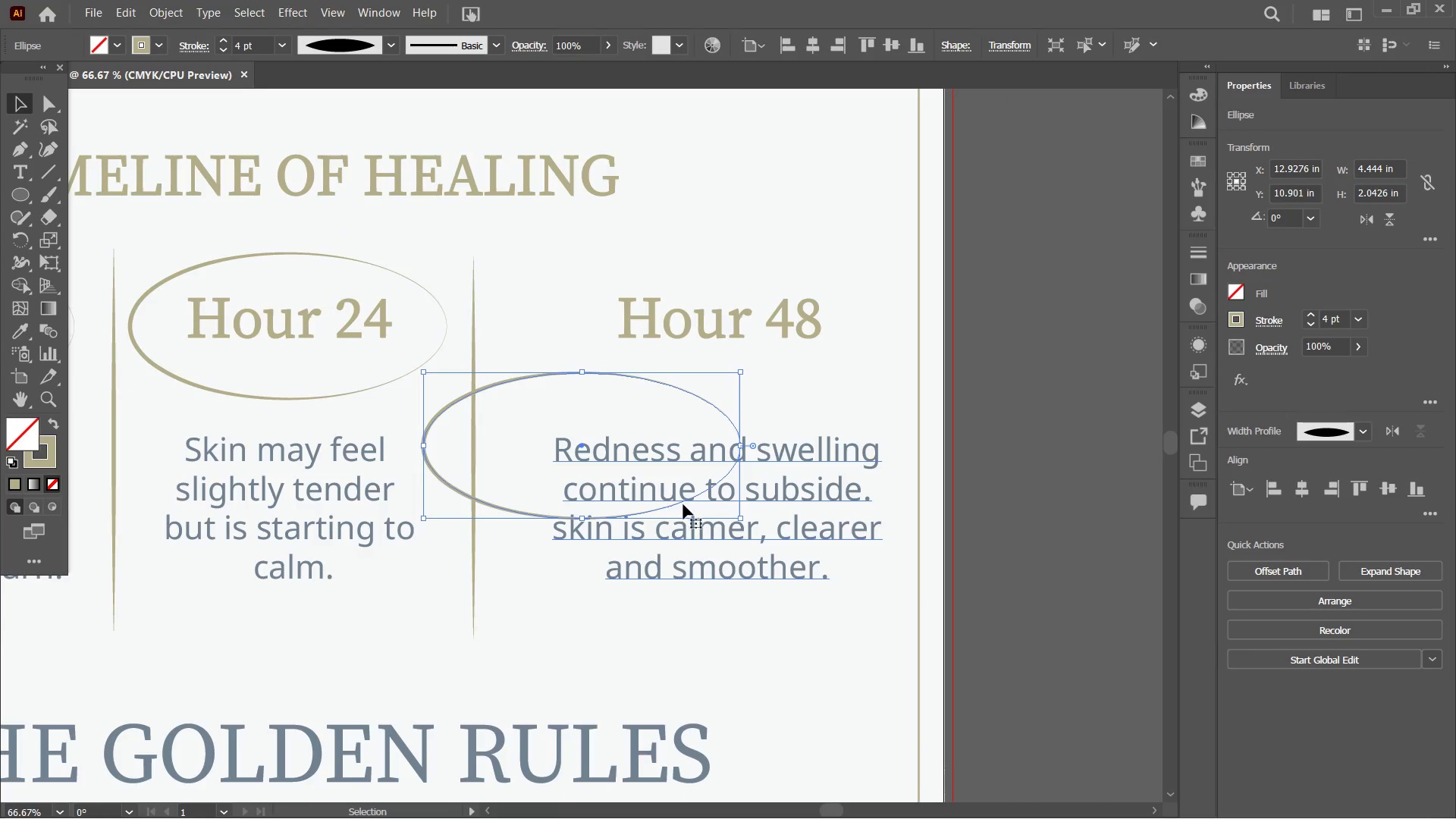 
left_click_drag(start_coordinate=[675, 505], to_coordinate=[824, 388])
 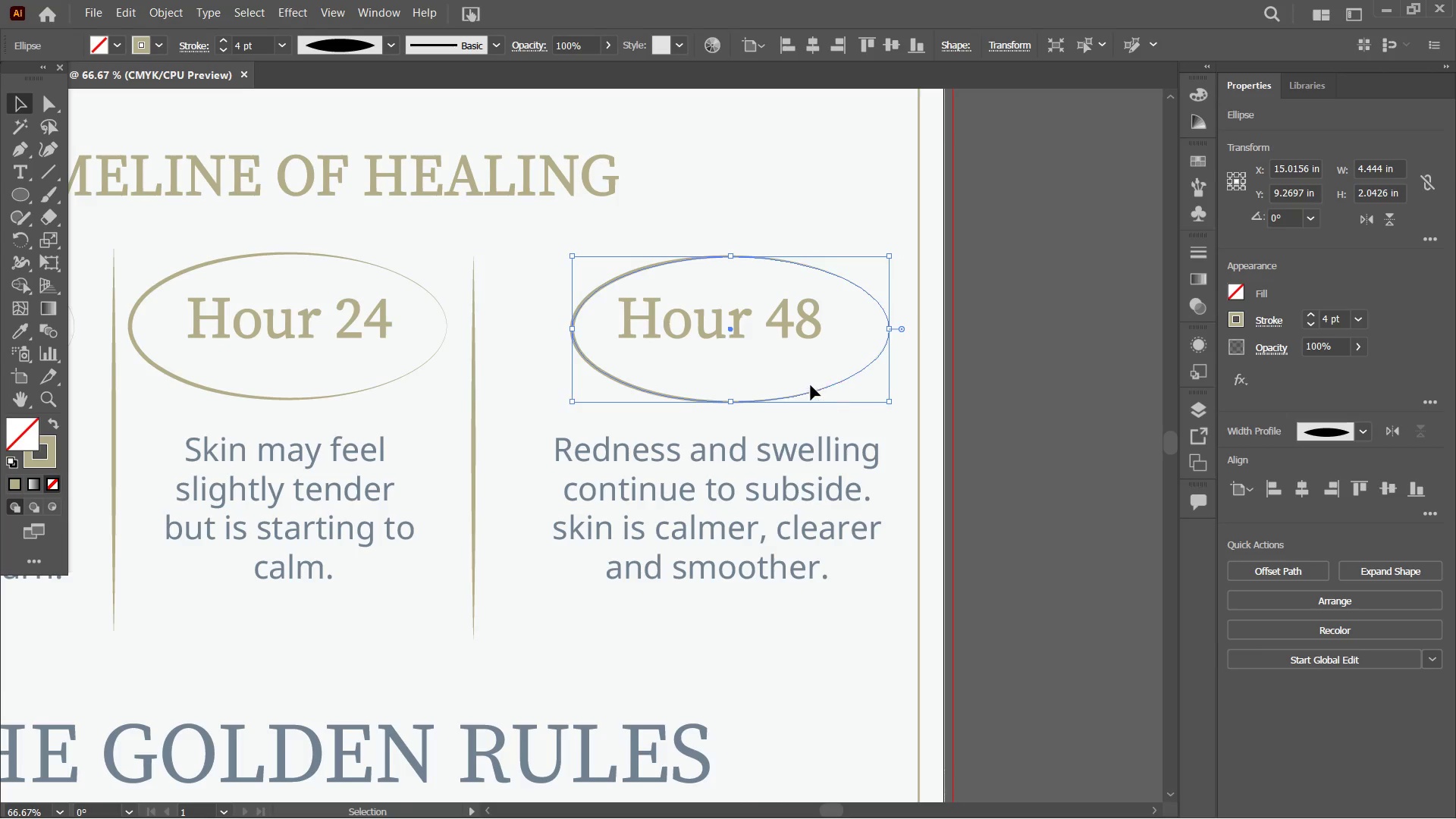 
key(Control+Minus)
 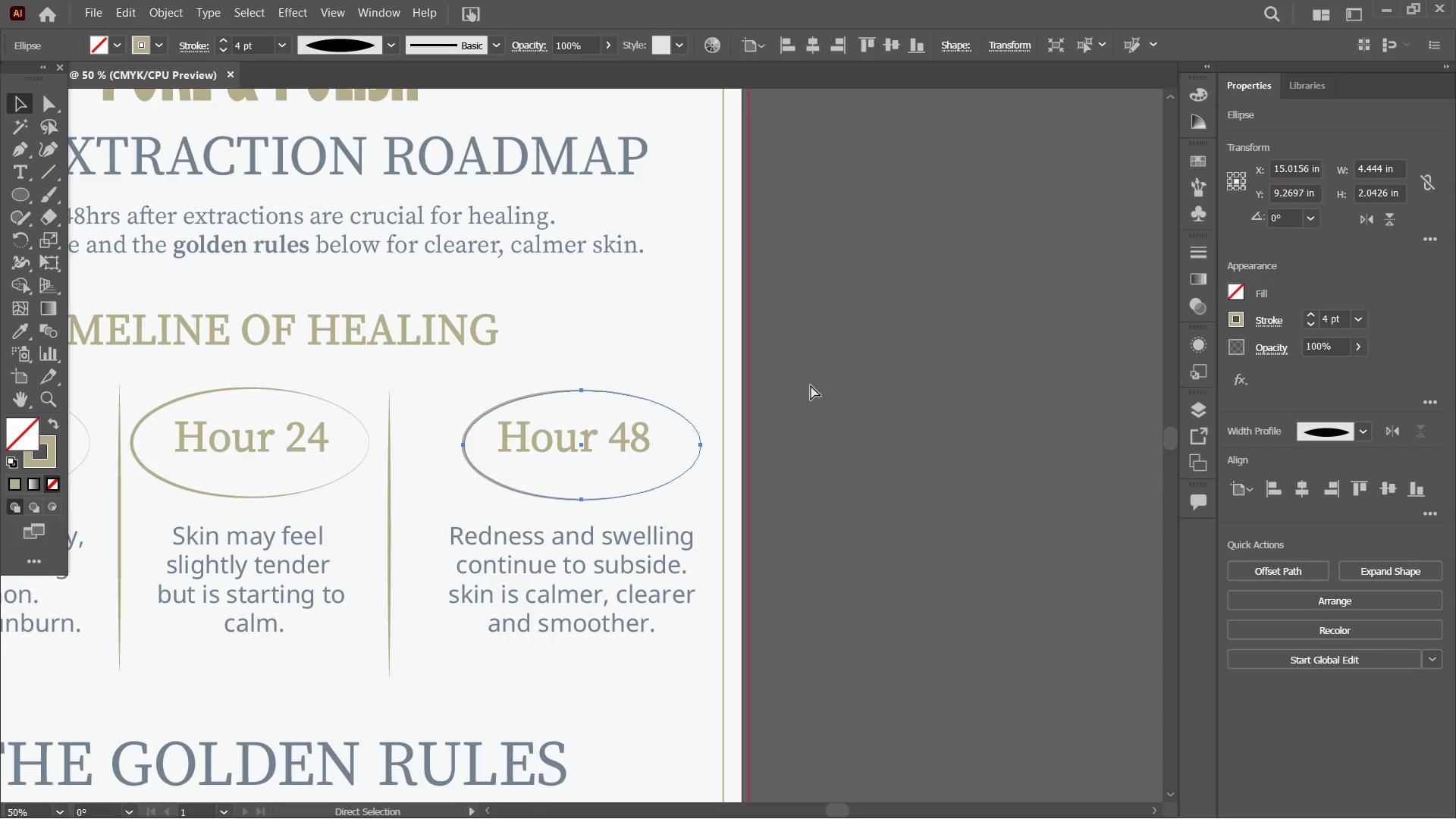 
key(Control+Minus)
 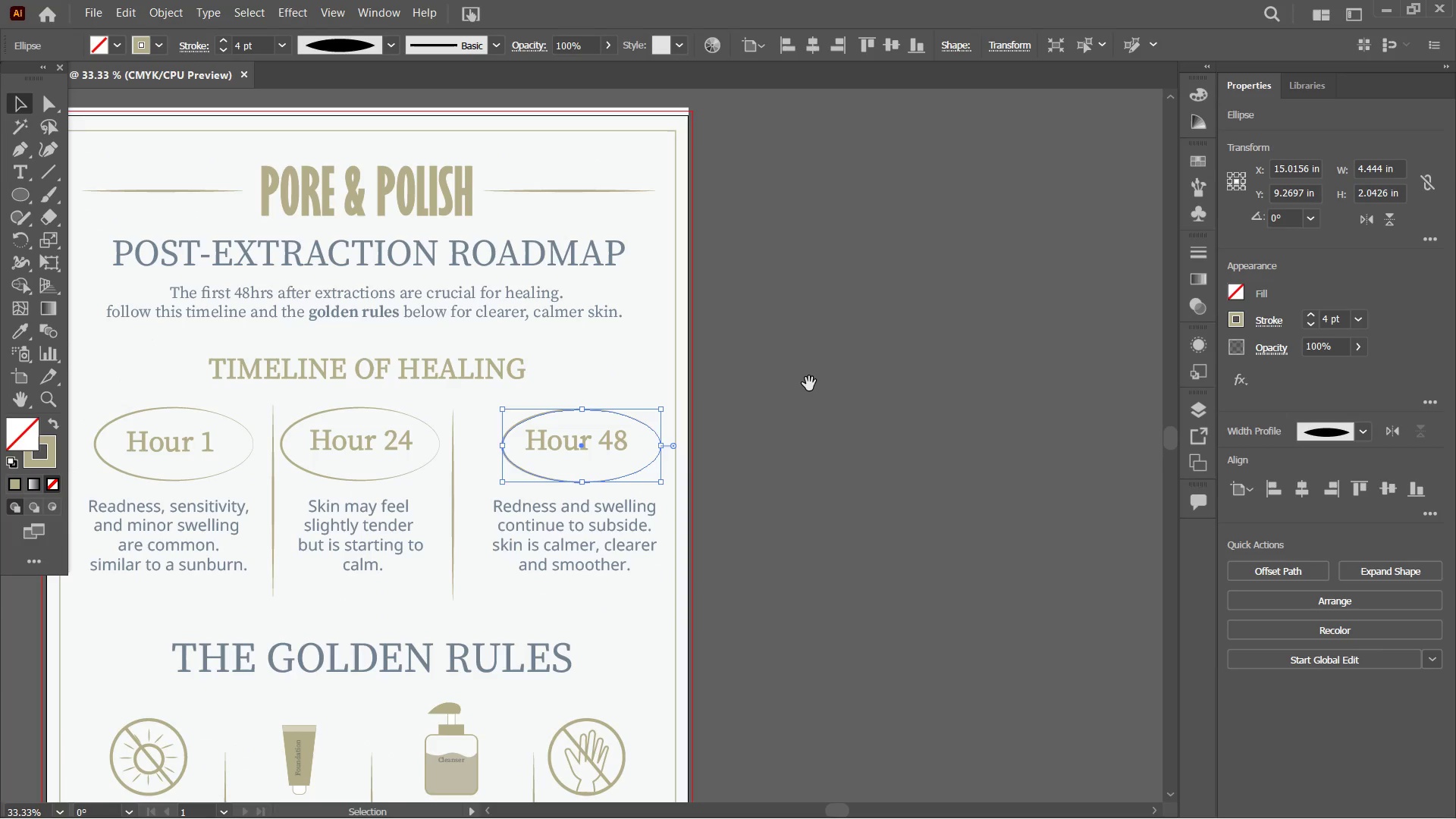 
hold_key(key=Space, duration=1.17)
 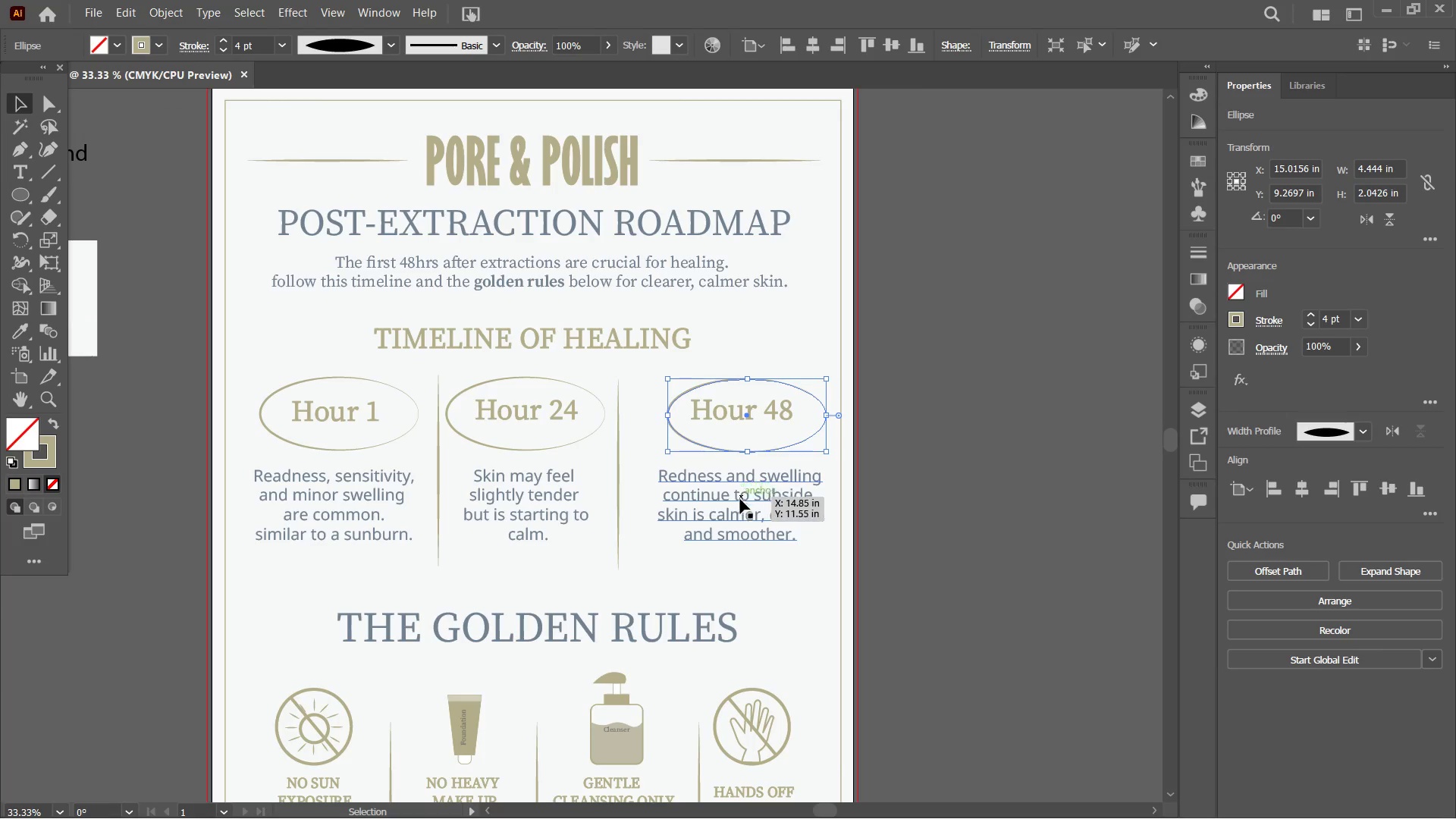 
left_click_drag(start_coordinate=[721, 437], to_coordinate=[887, 406])
 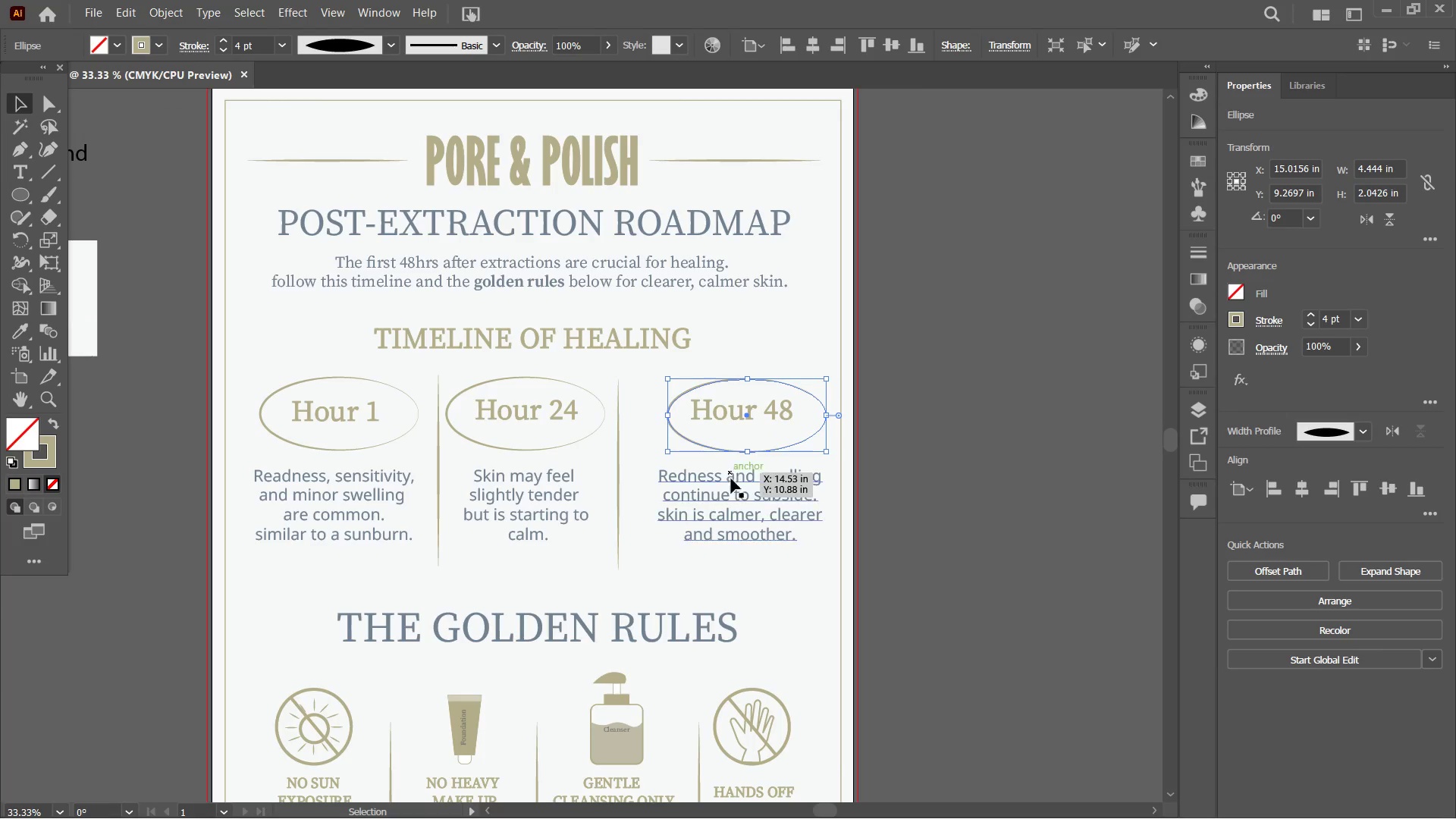 
left_click([740, 499])
 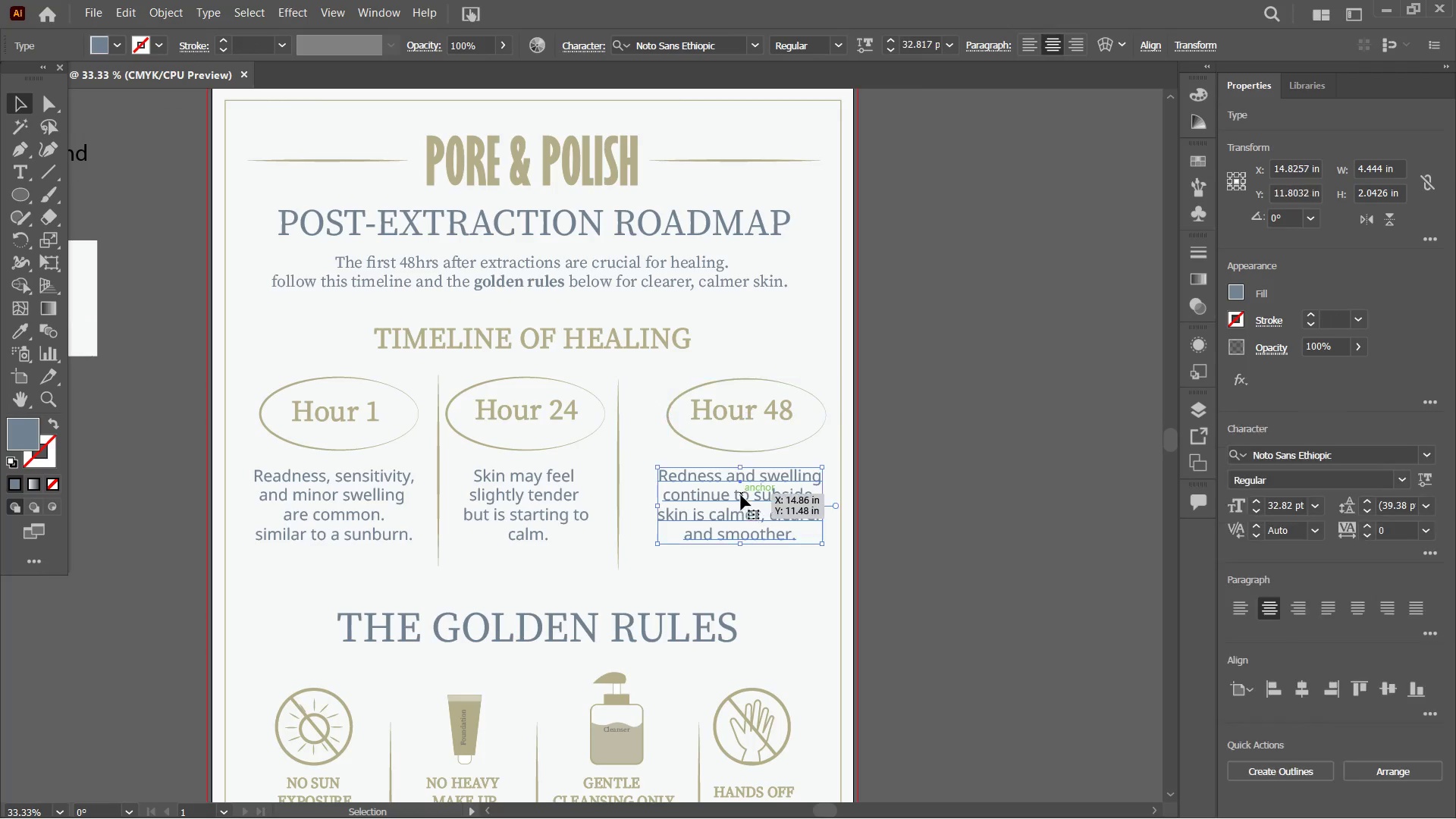 
hold_key(key=ShiftLeft, duration=1.08)
left_click([727, 415])
 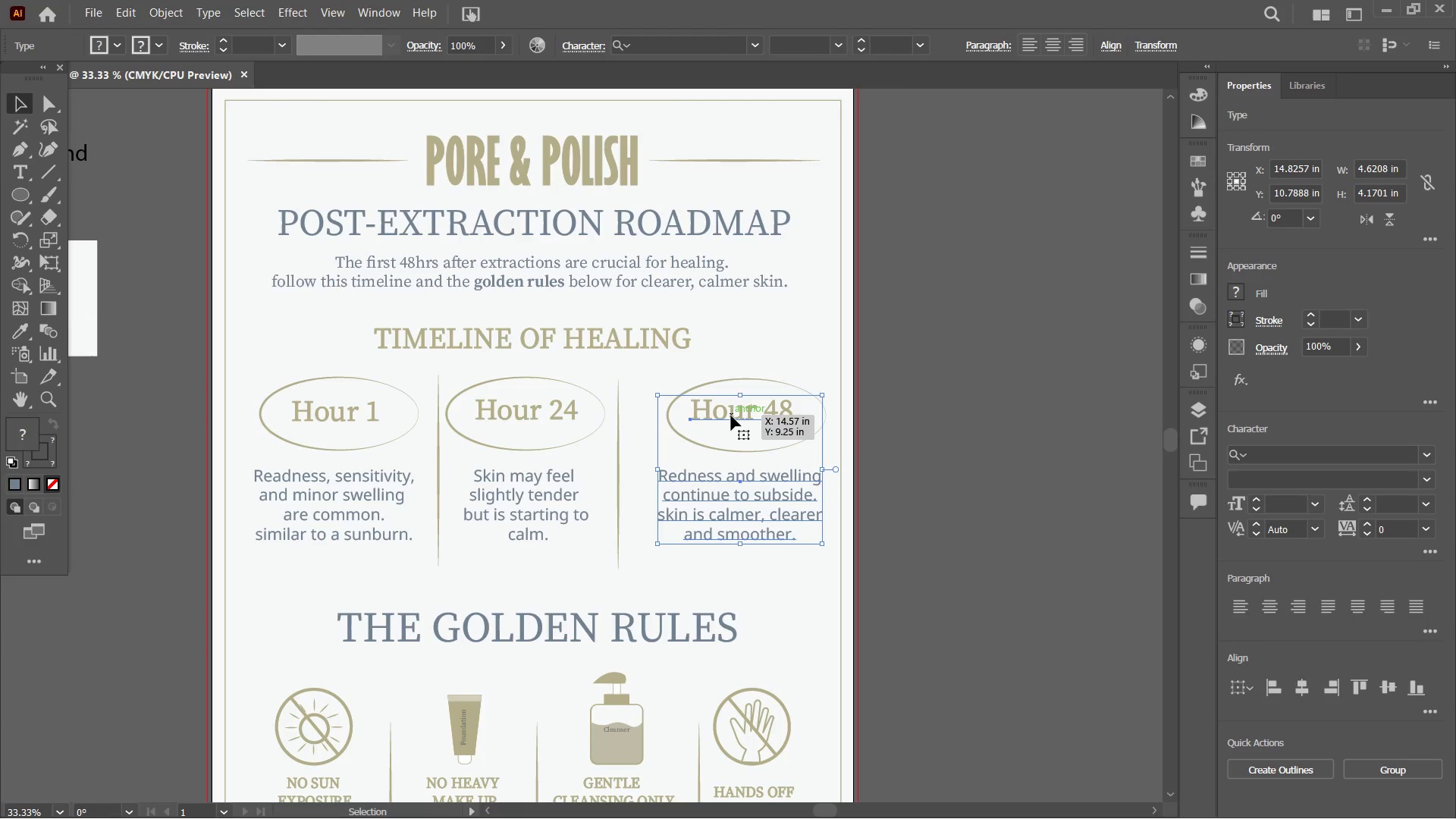 
left_click_drag(start_coordinate=[731, 416], to_coordinate=[721, 416])
 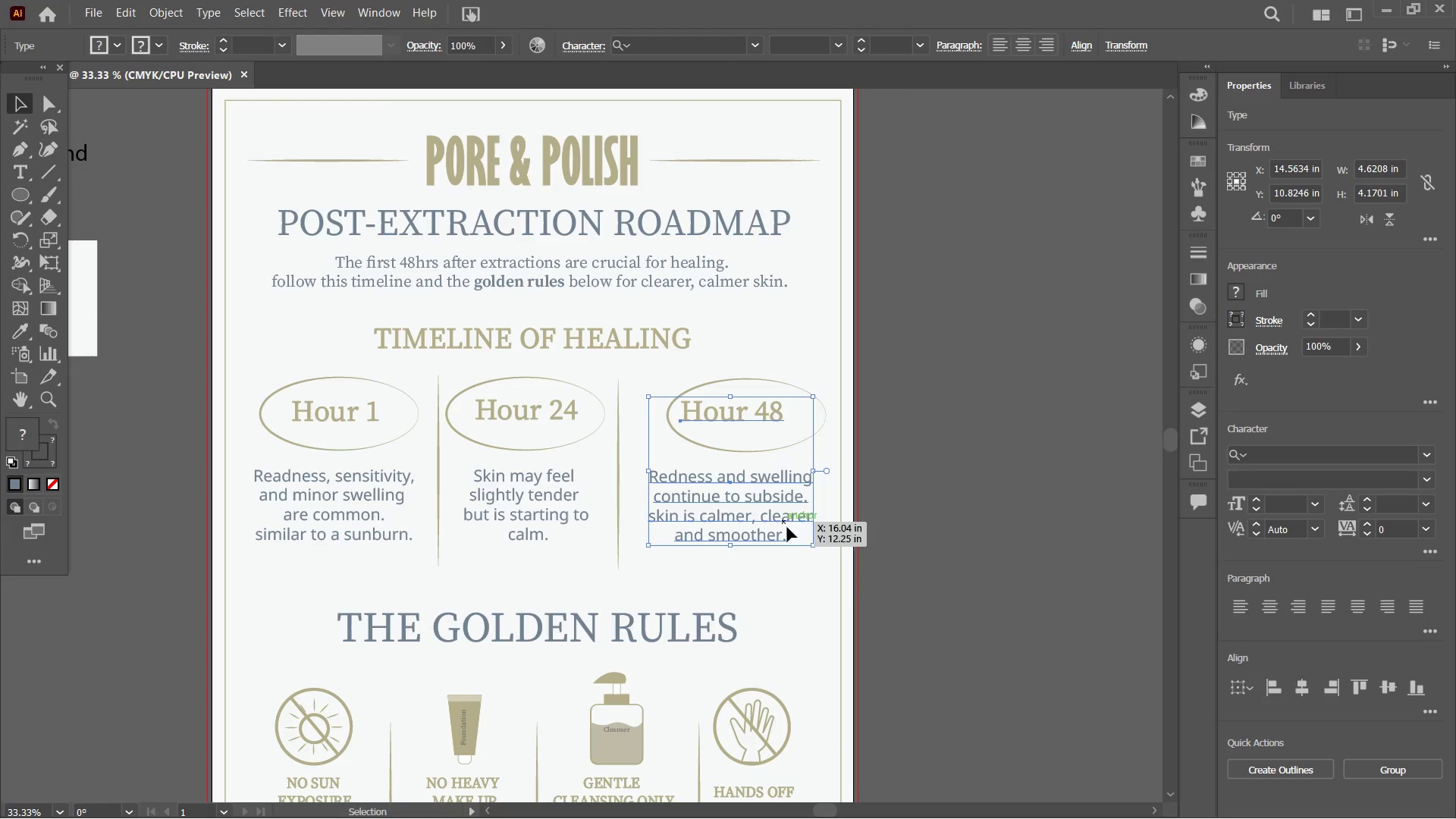 
left_click_drag(start_coordinate=[946, 497], to_coordinate=[946, 494])
 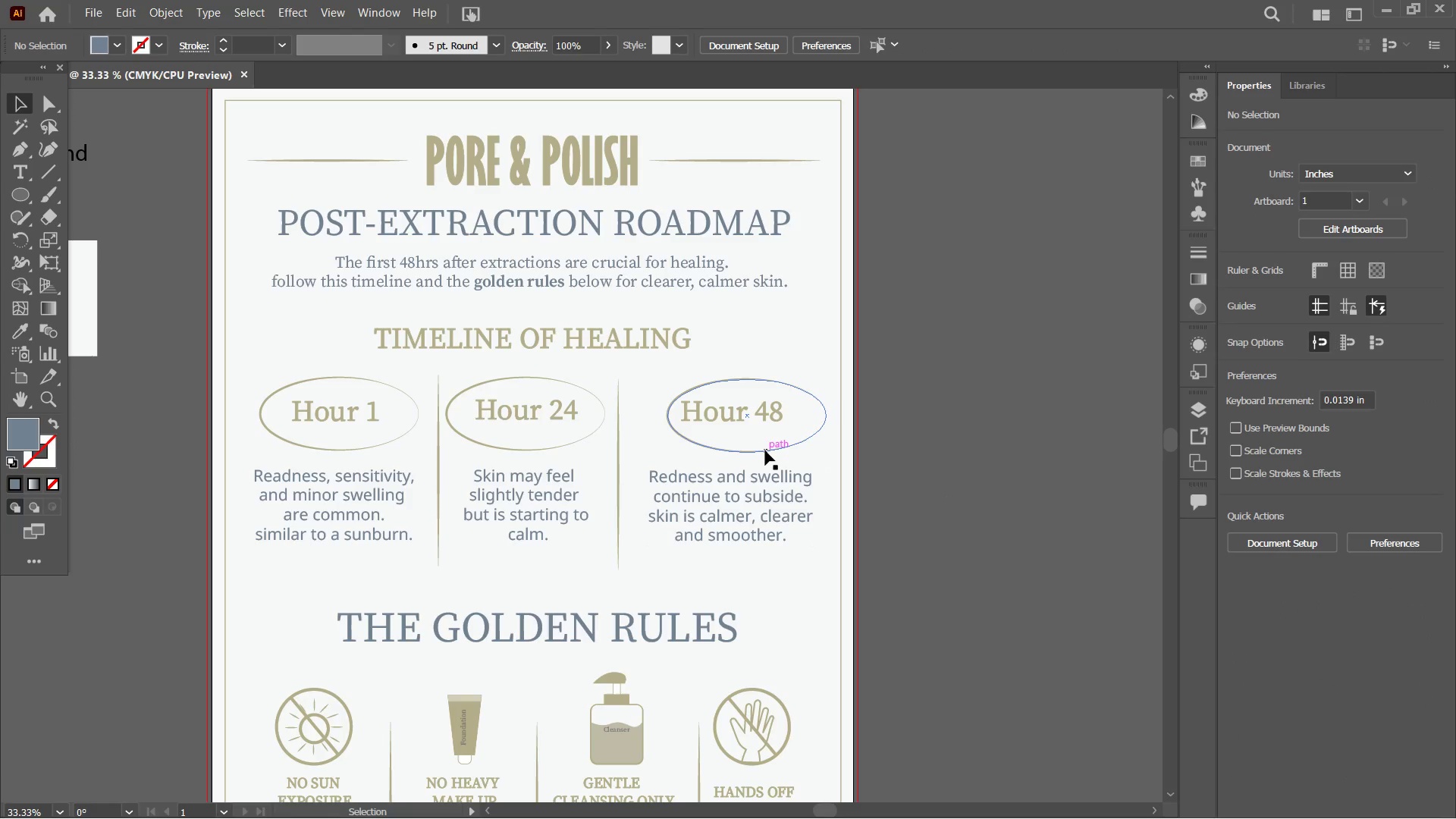 
left_click_drag(start_coordinate=[765, 450], to_coordinate=[751, 450])
 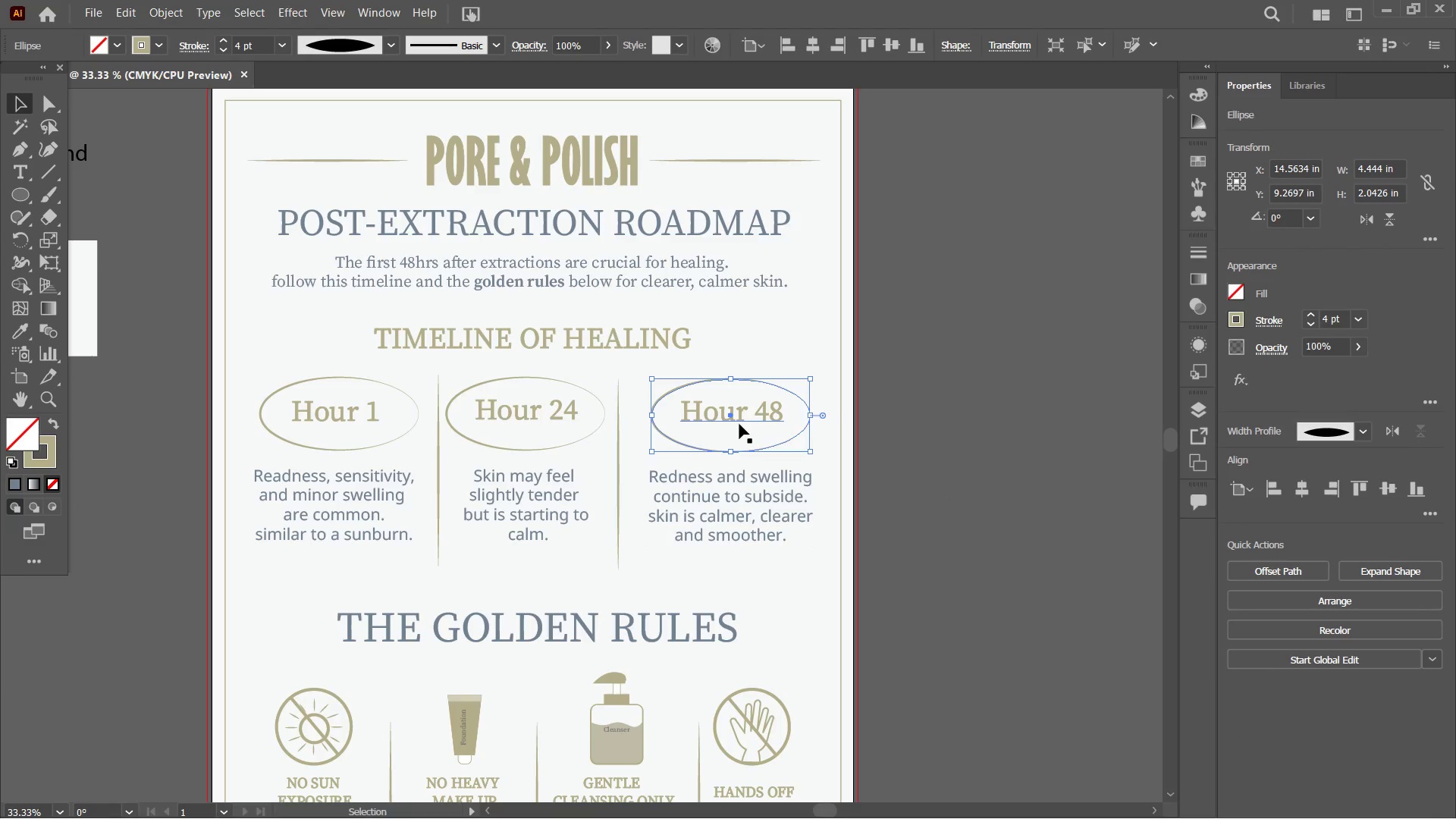 
hold_key(key=ShiftLeft, duration=0.7)
left_click([739, 423])
 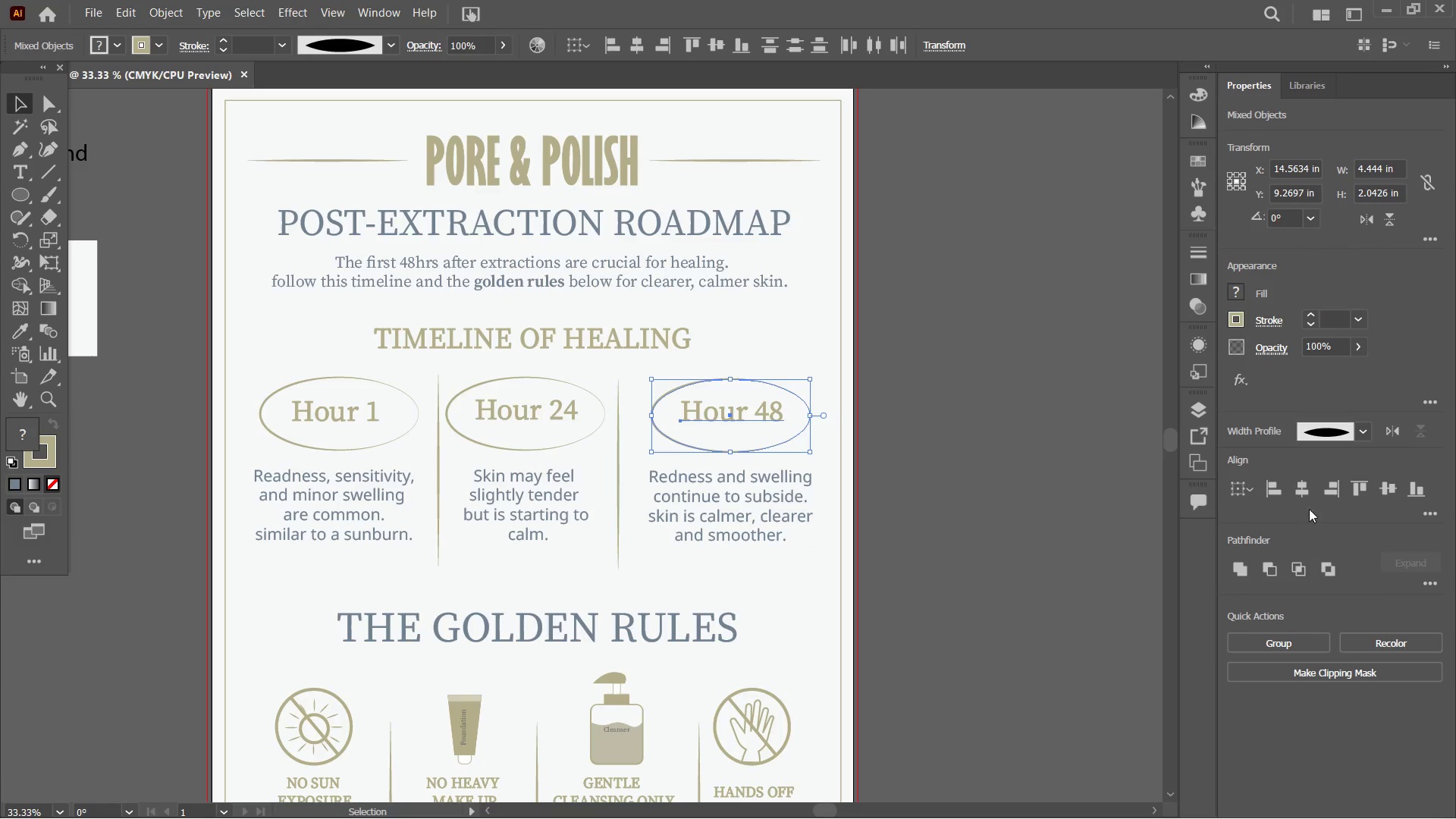 
left_click([1304, 492])
 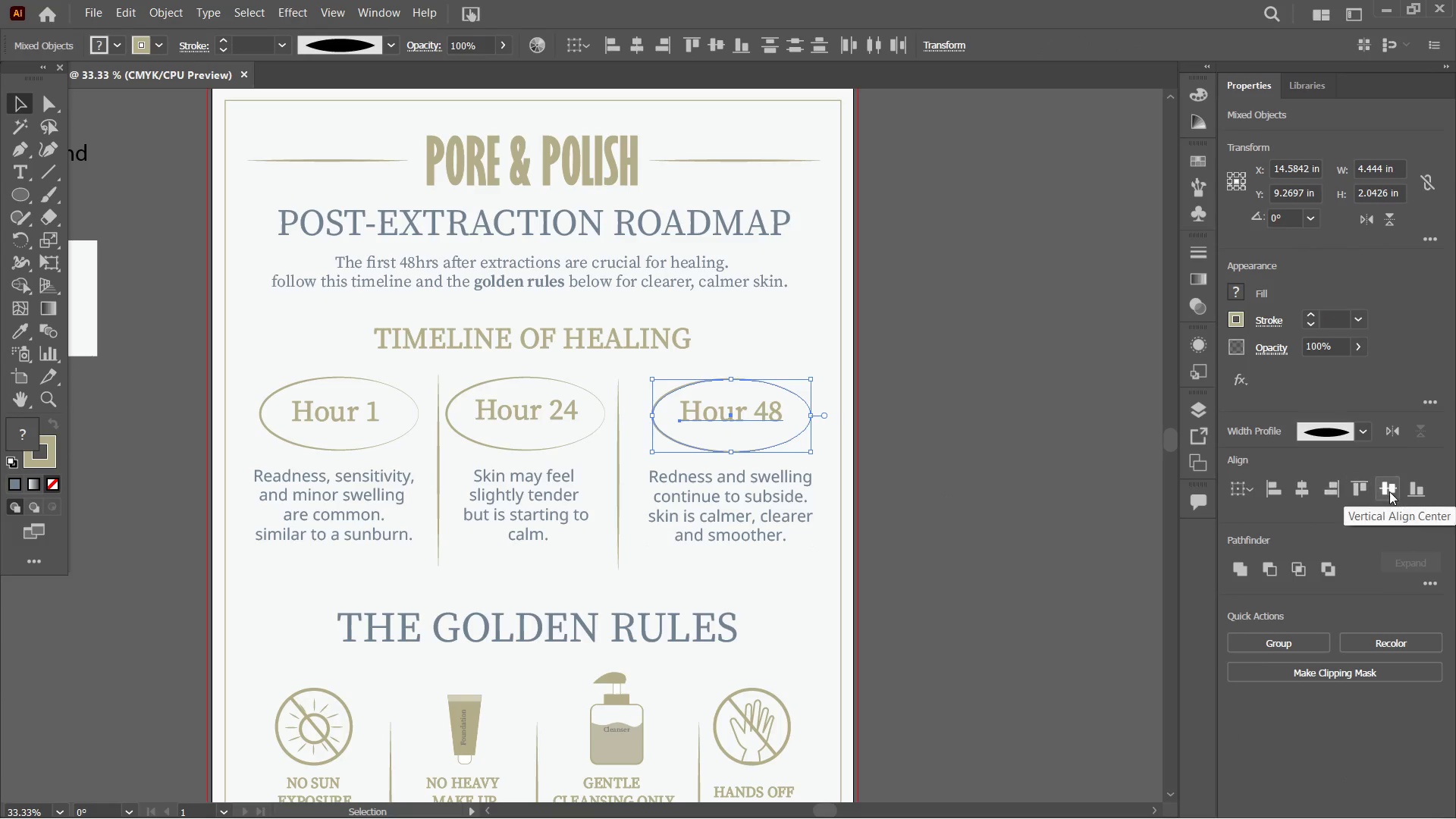 
left_click([1392, 491])
 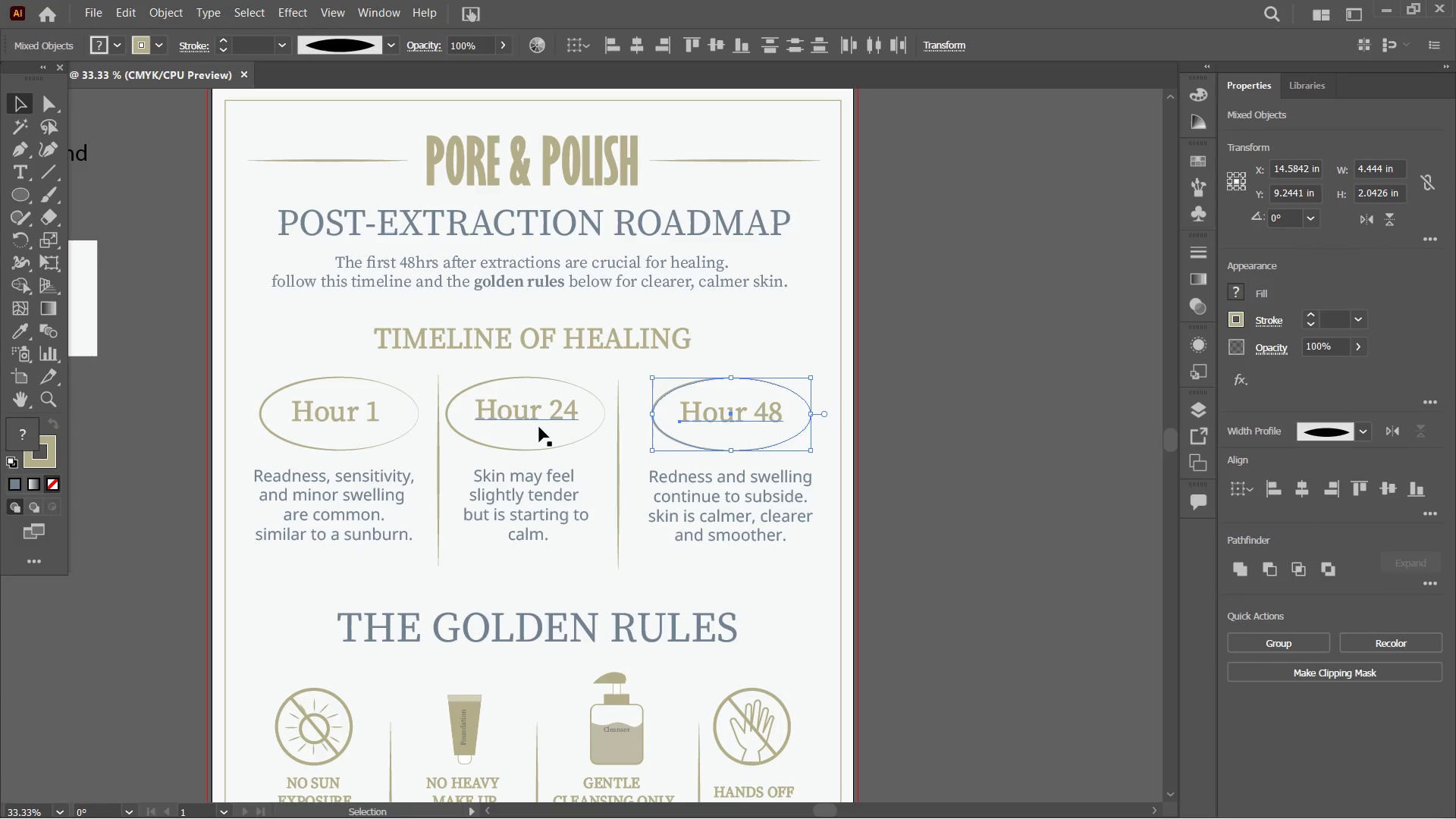 
left_click([547, 416])
 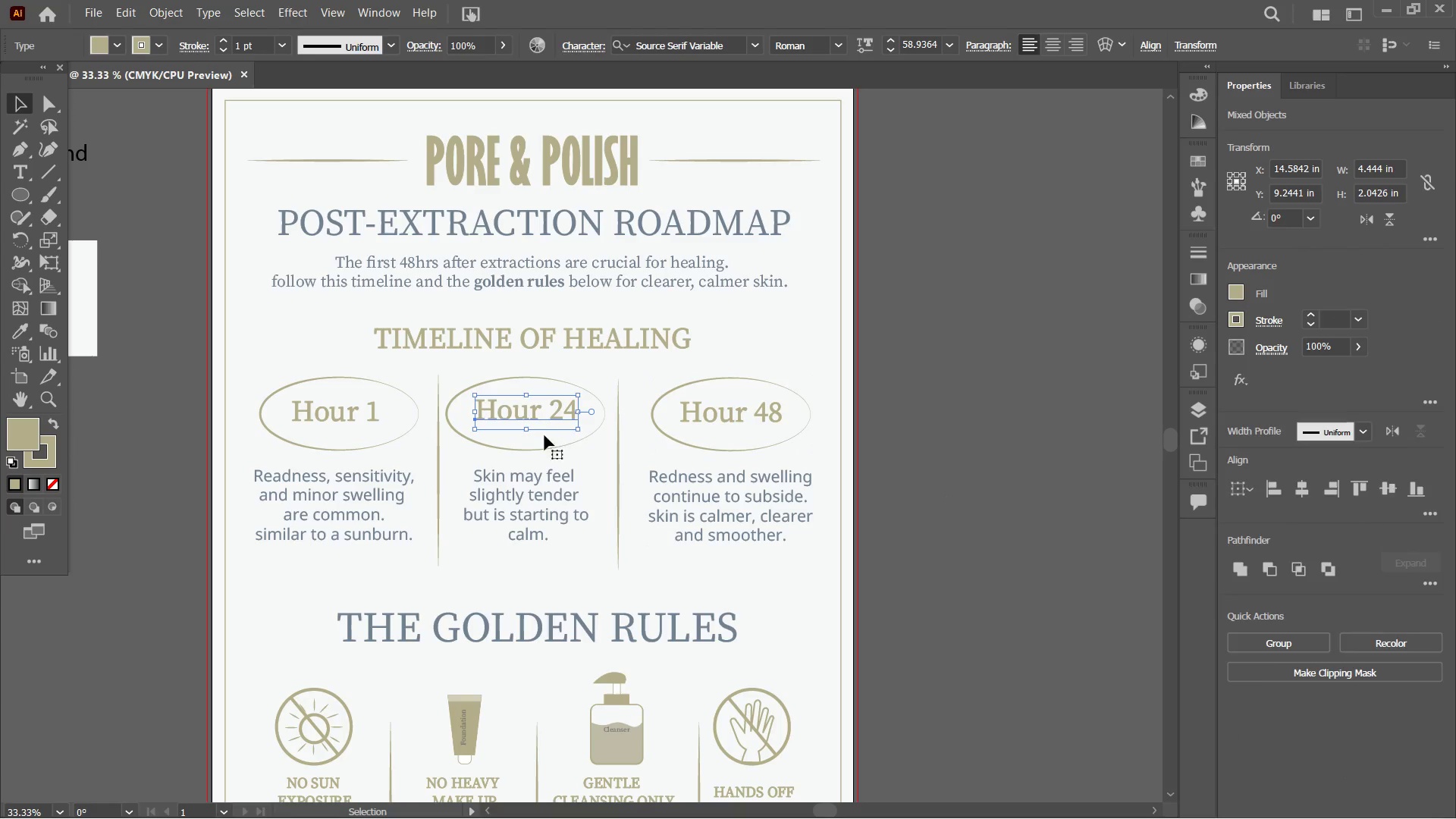 
hold_key(key=ShiftLeft, duration=1.05)
left_click([542, 449])
 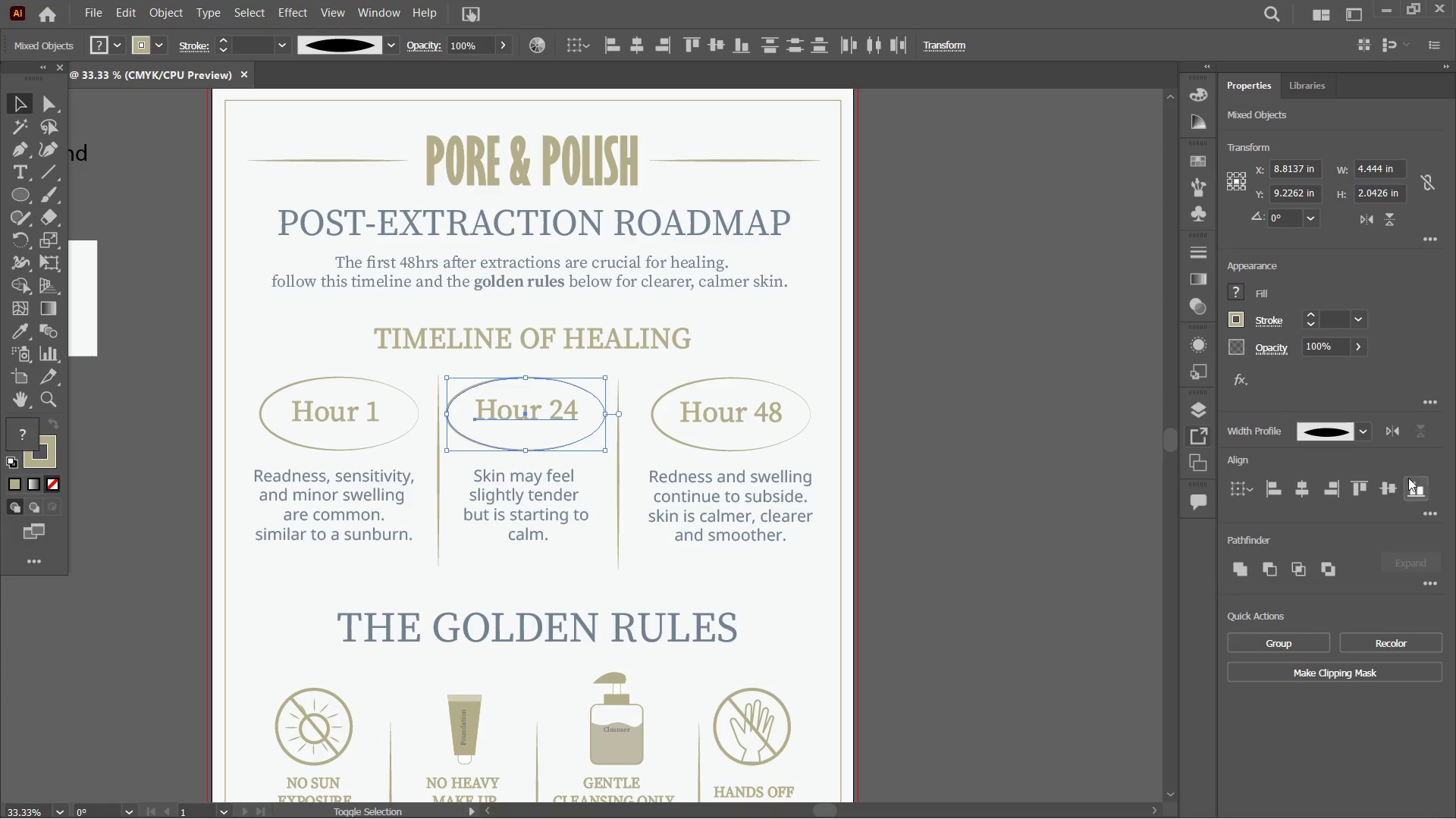 
left_click([1396, 481])
 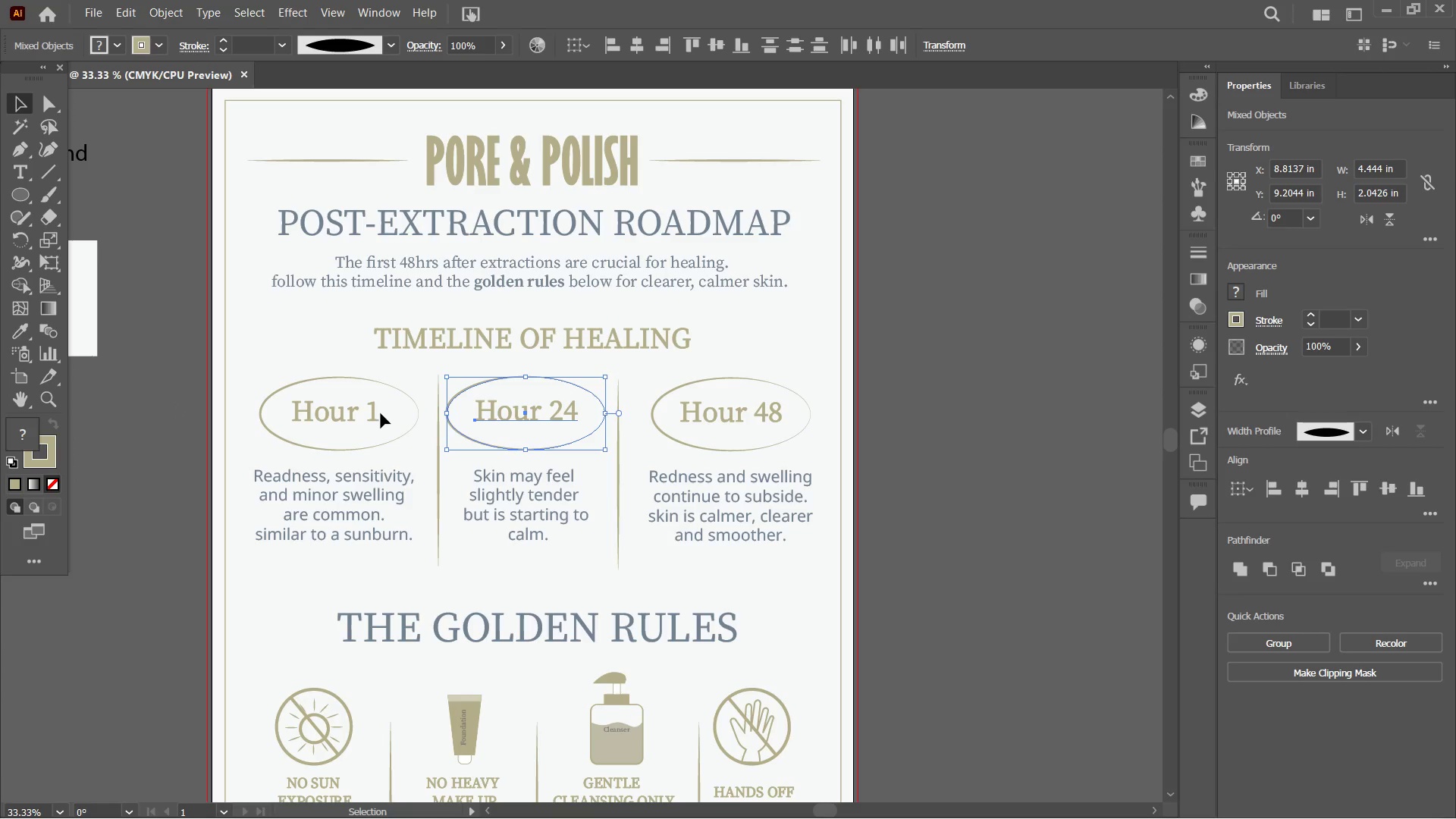 
left_click([377, 413])
 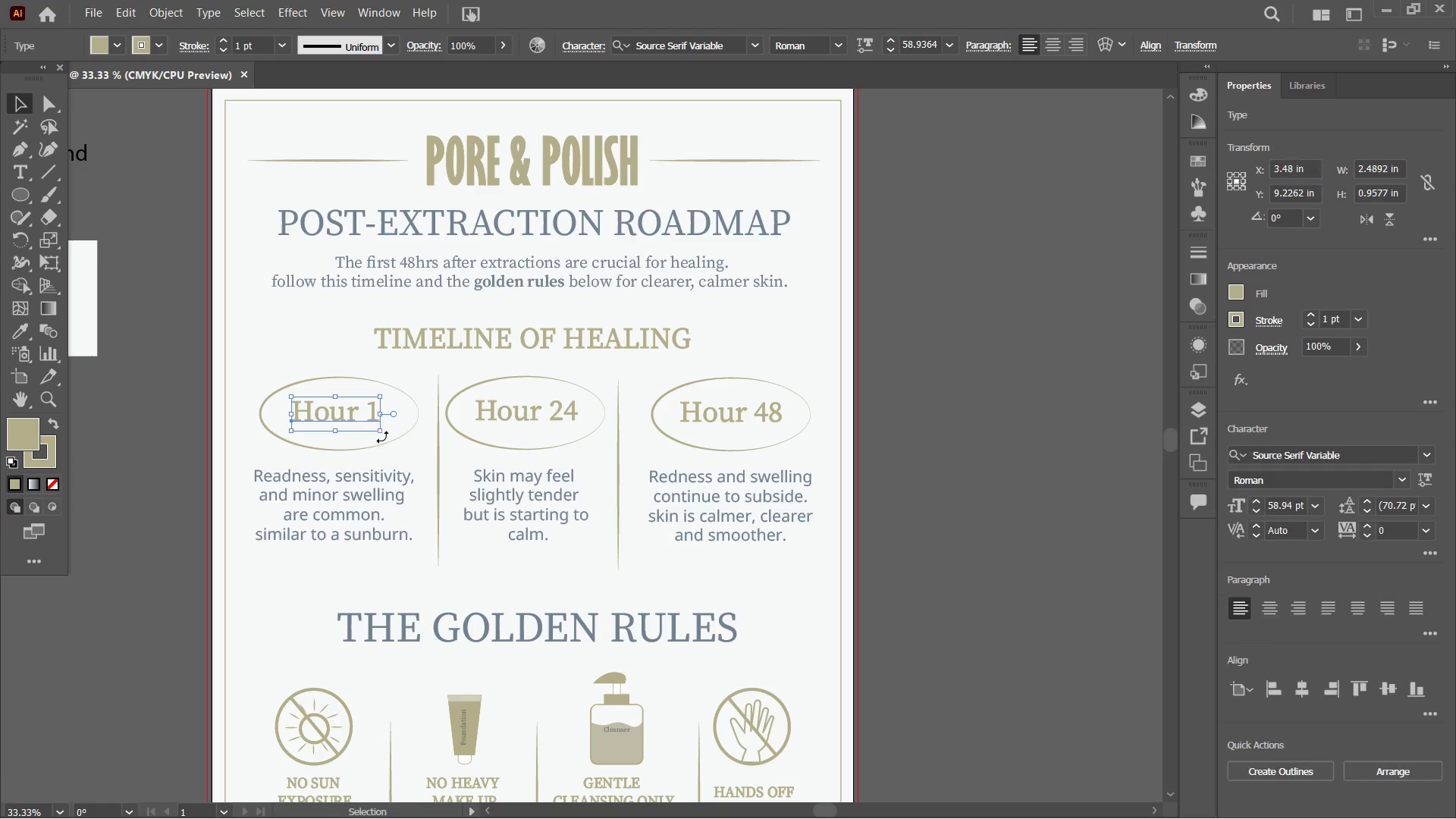 
hold_key(key=ShiftLeft, duration=0.98)
left_click([383, 445])
 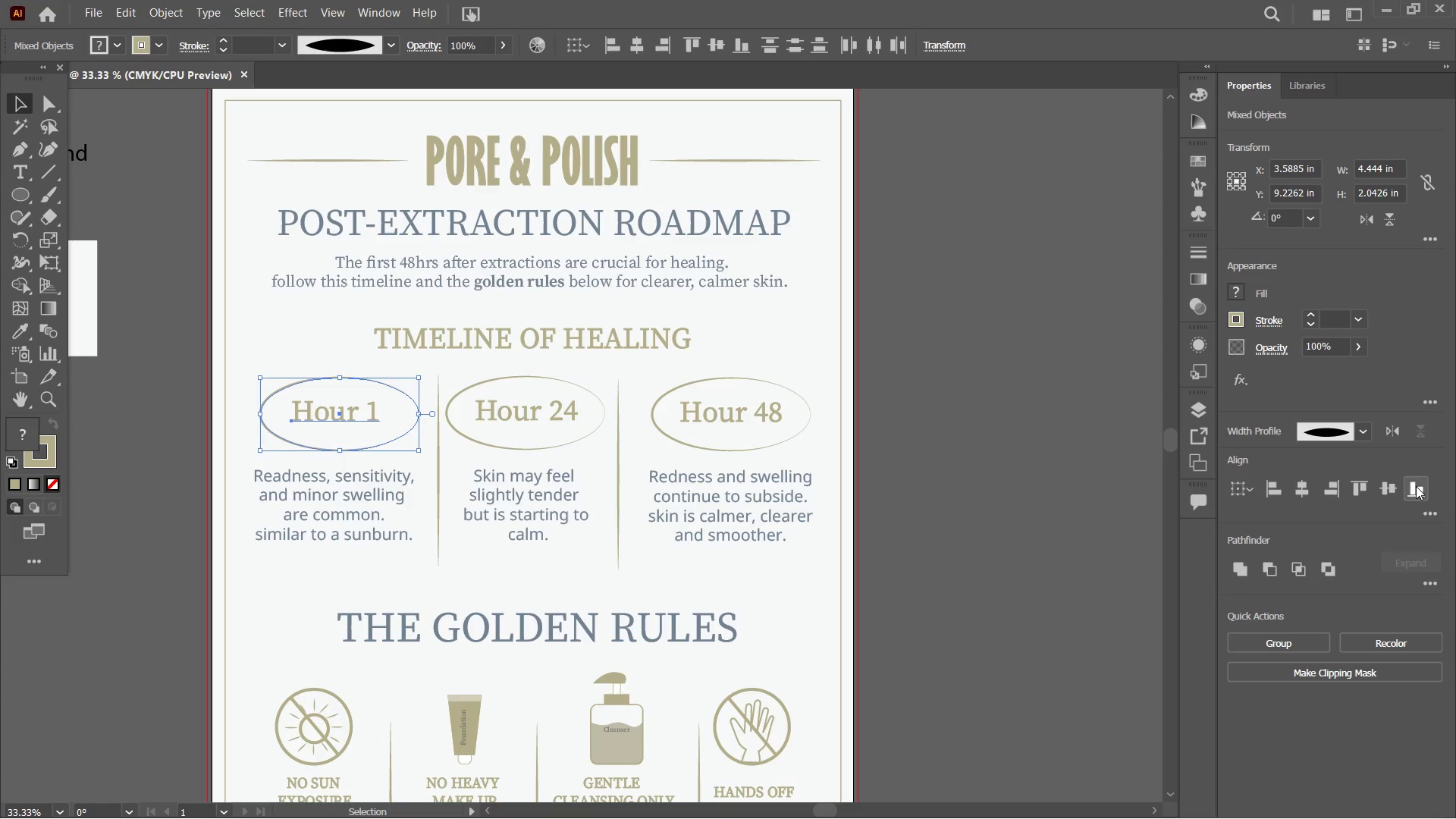 
left_click([1383, 483])
 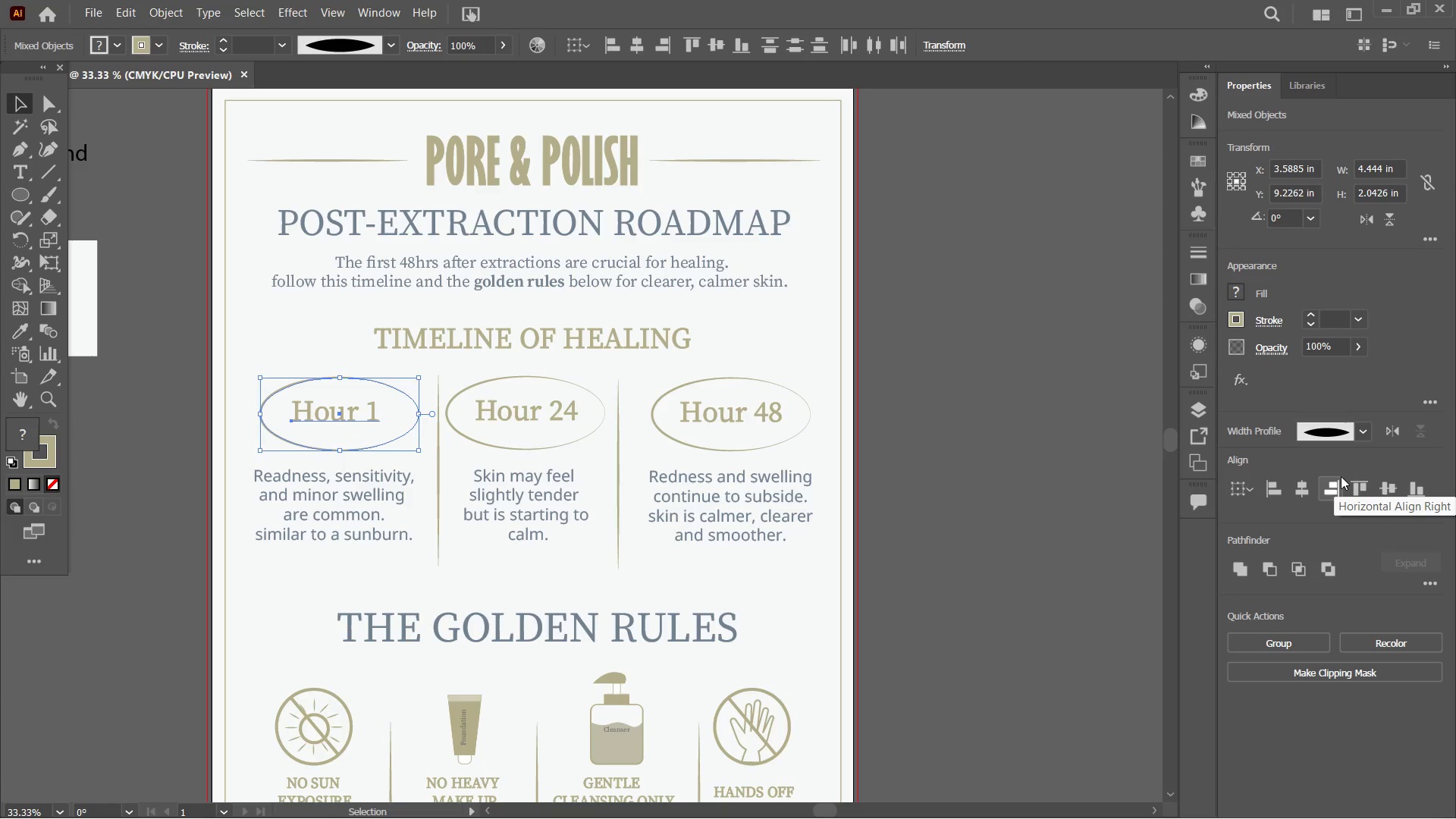 
wait(8.45)
 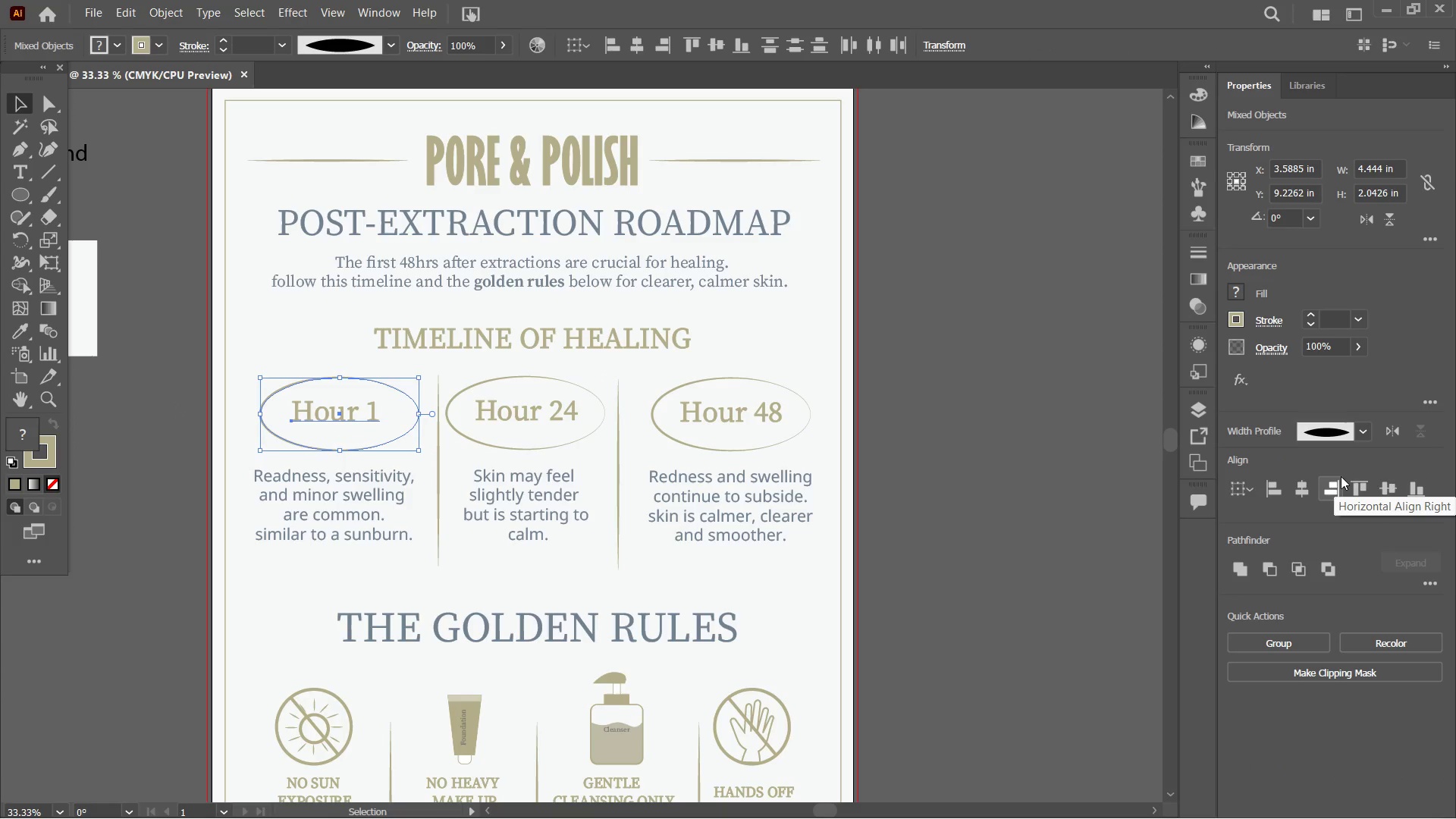 
left_click([997, 422])
 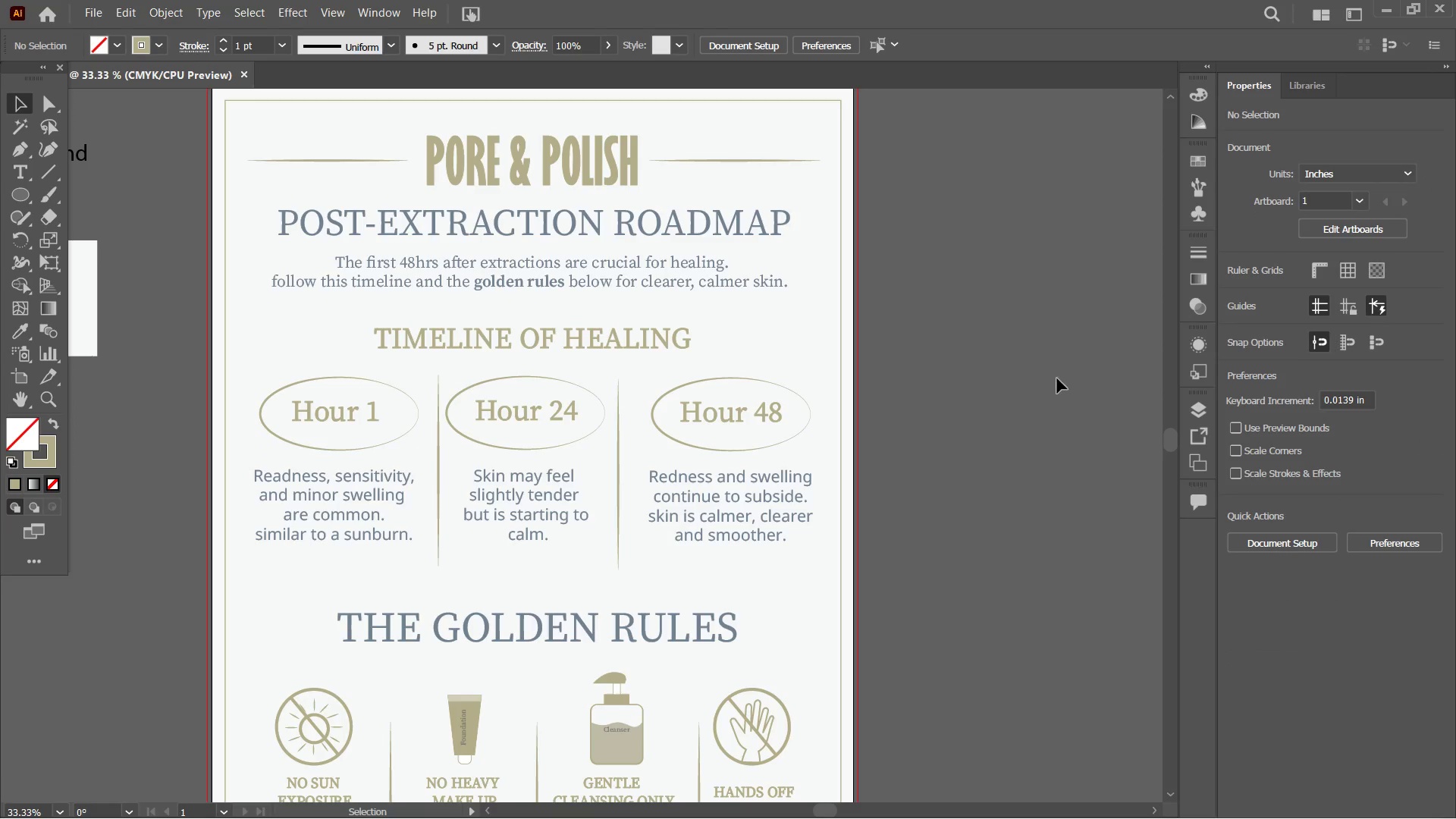 
scroll: coordinate [1009, 346], scroll_direction: down, amount: 3.0
 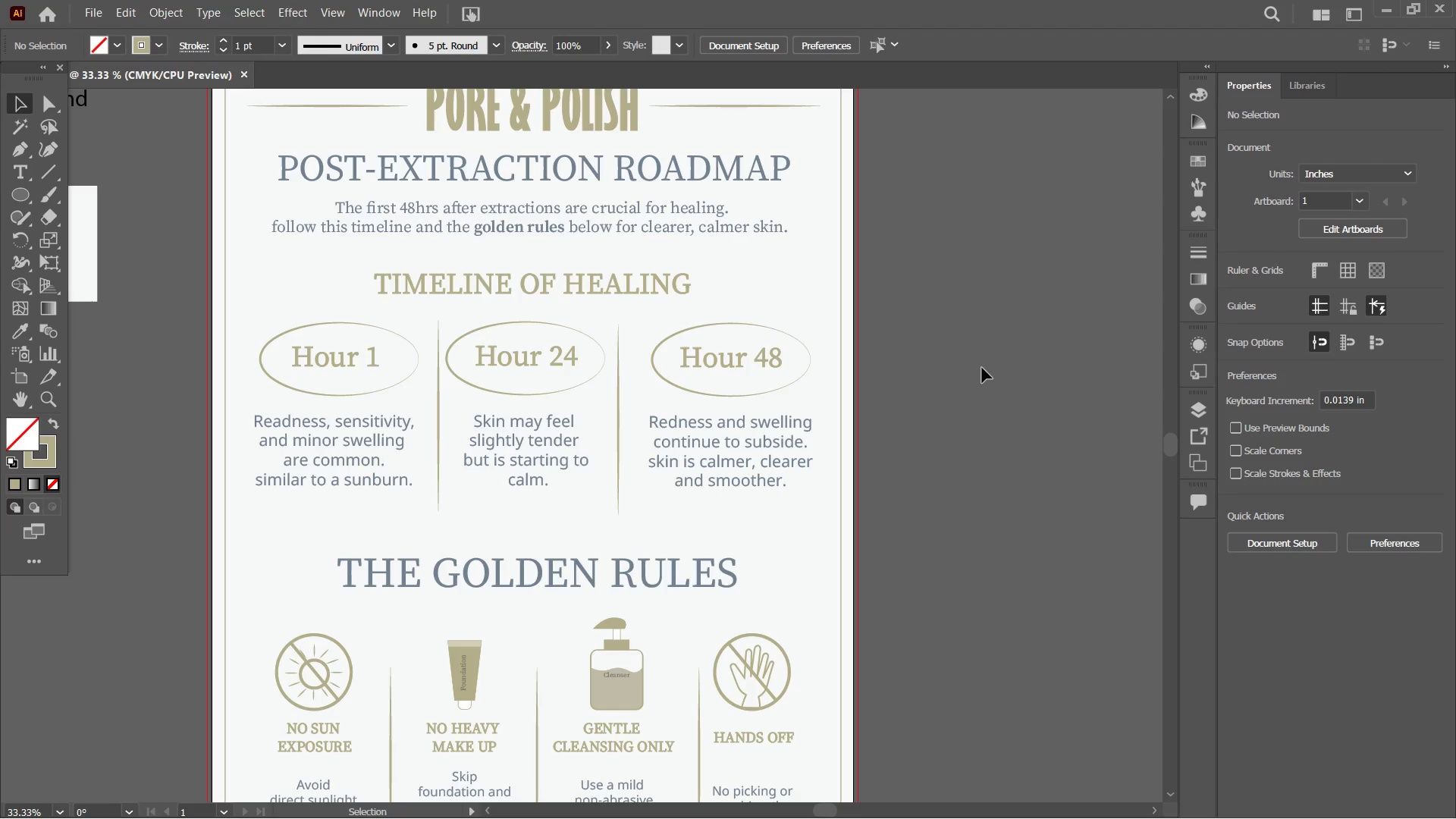 
scroll: coordinate [981, 370], scroll_direction: up, amount: 5.0
 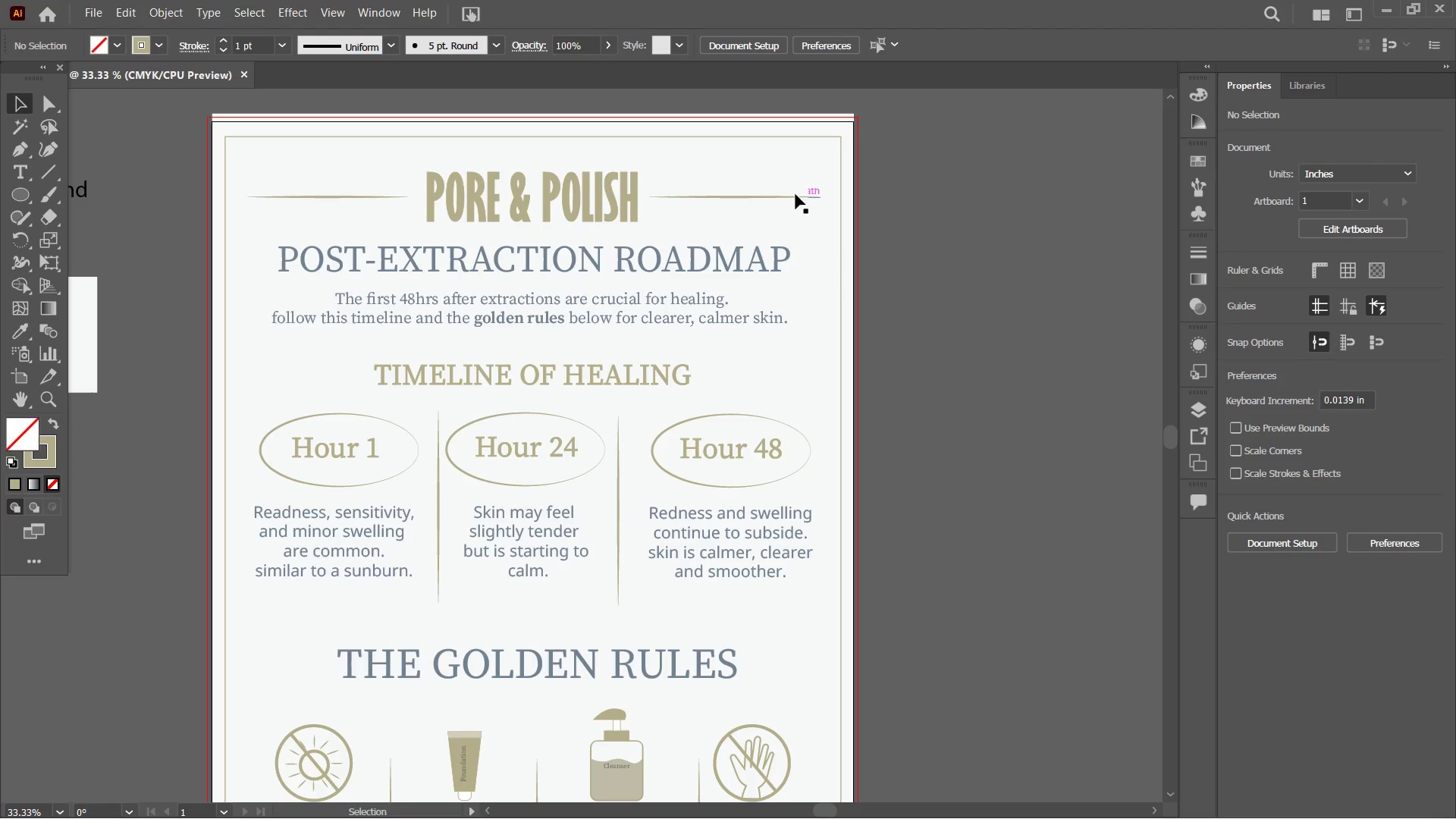 
left_click([795, 195])
 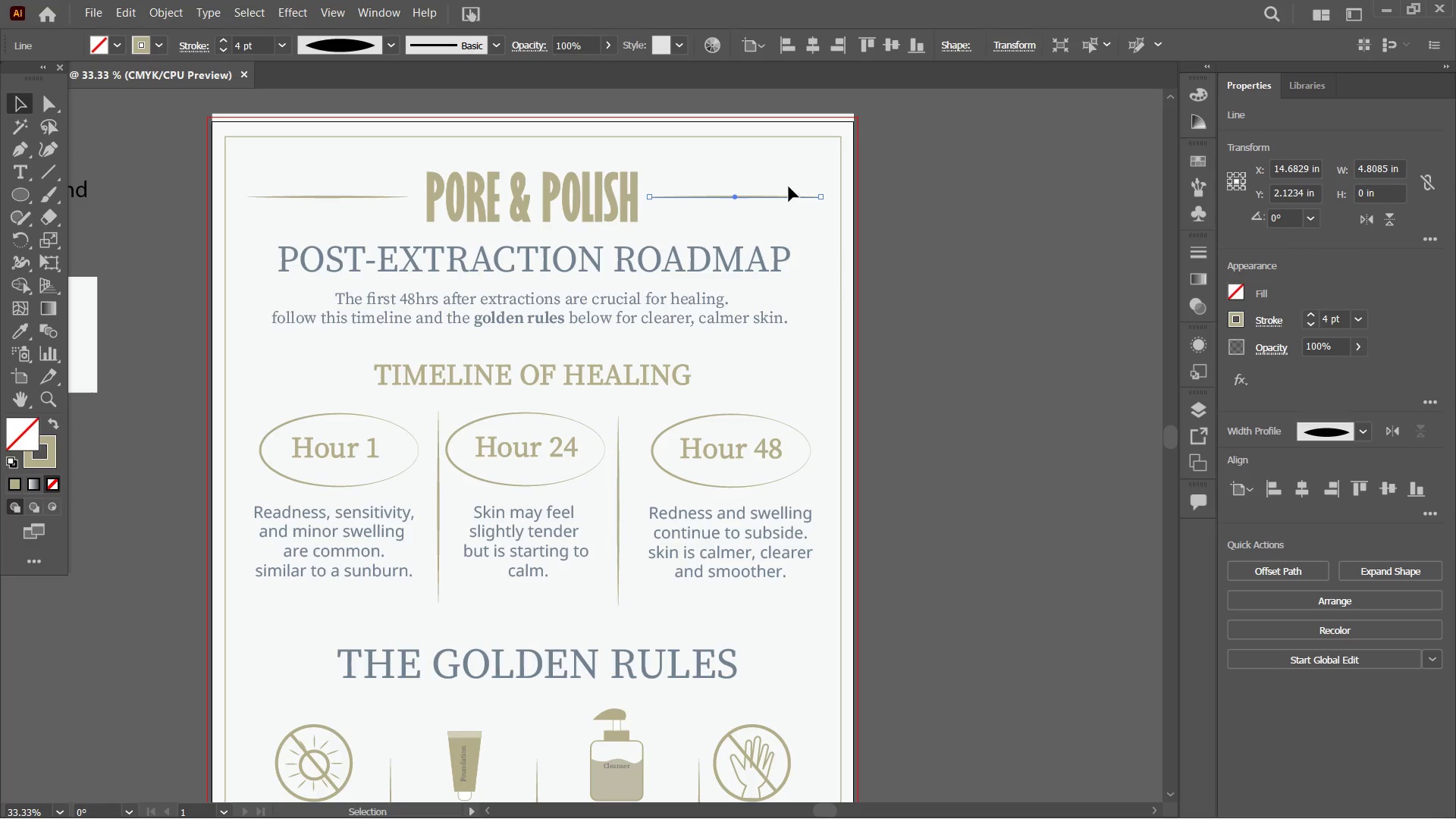 
hold_key(key=ShiftLeft, duration=1.92)
left_click([353, 199])
 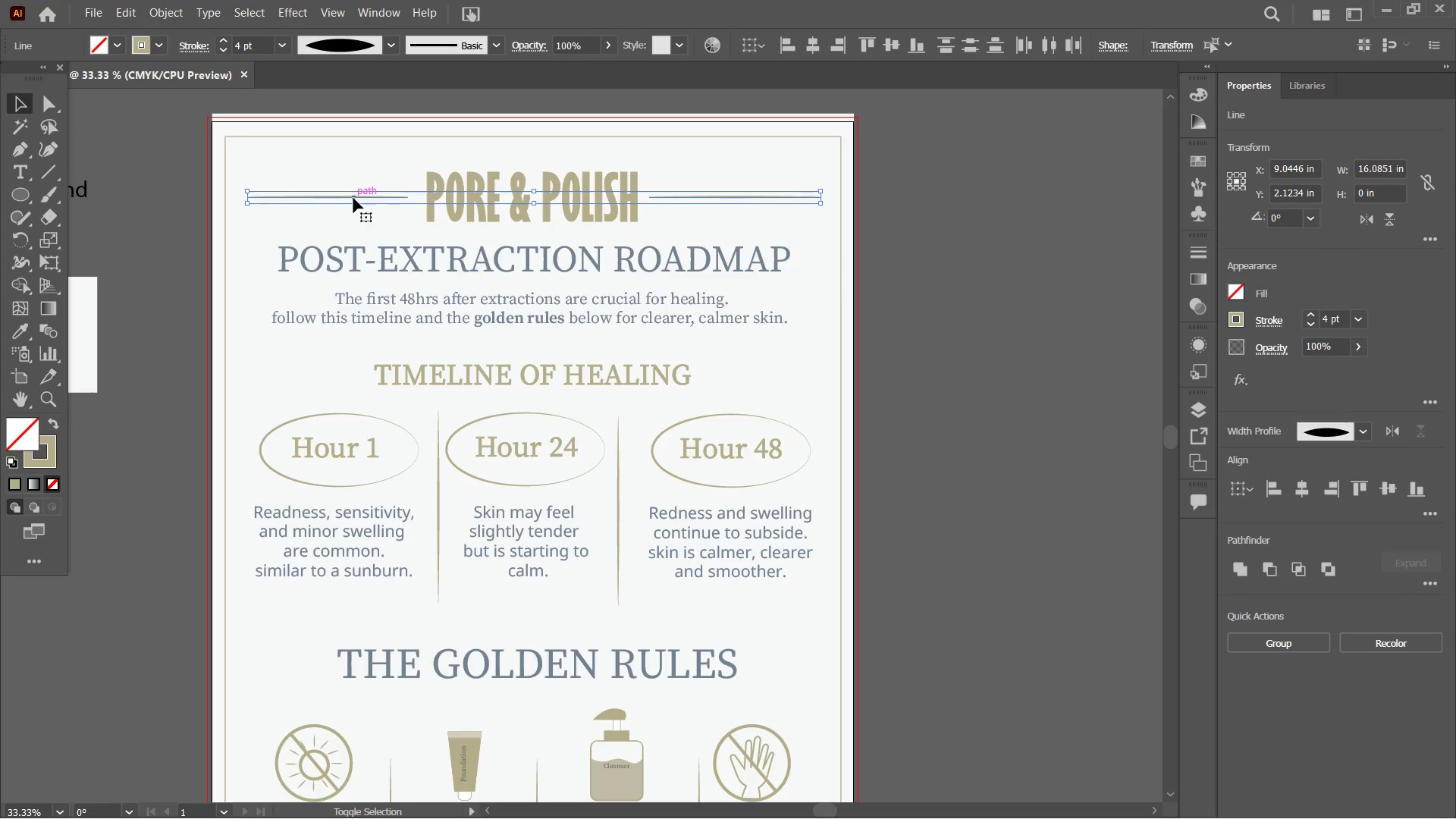 
key(Control+C)
 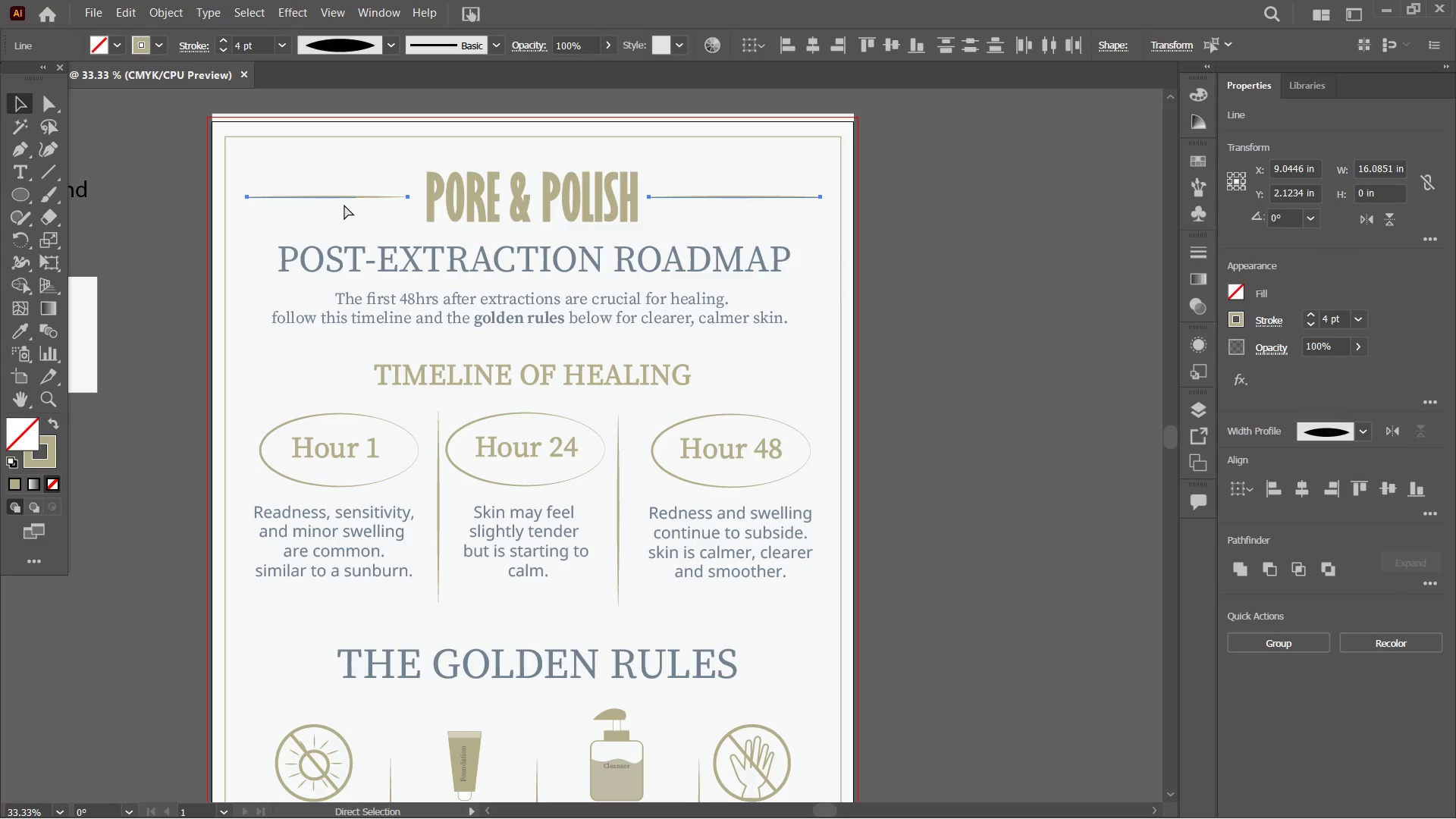 
key(Control+V)
 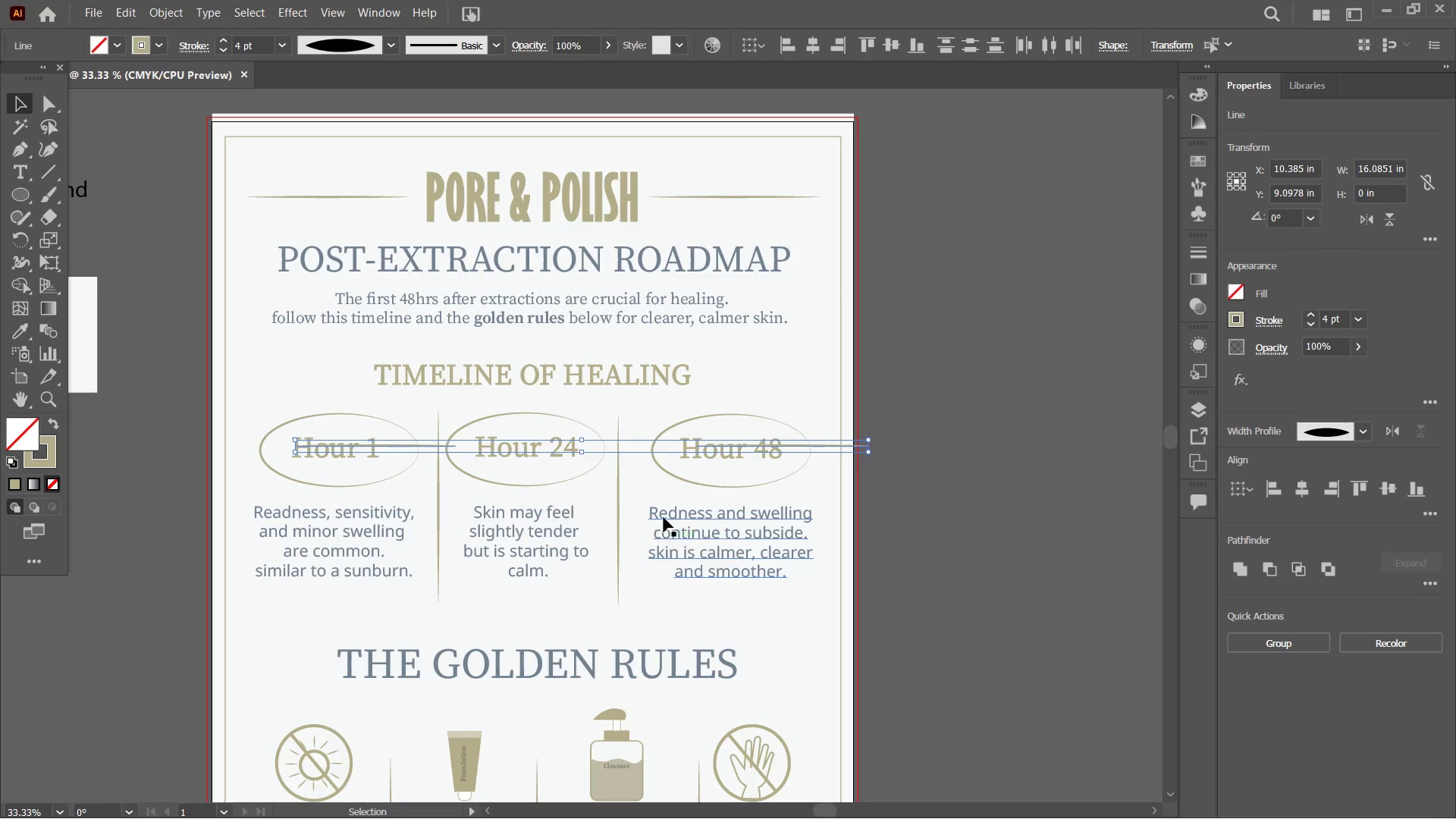 
scroll: coordinate [653, 461], scroll_direction: down, amount: 2.0
 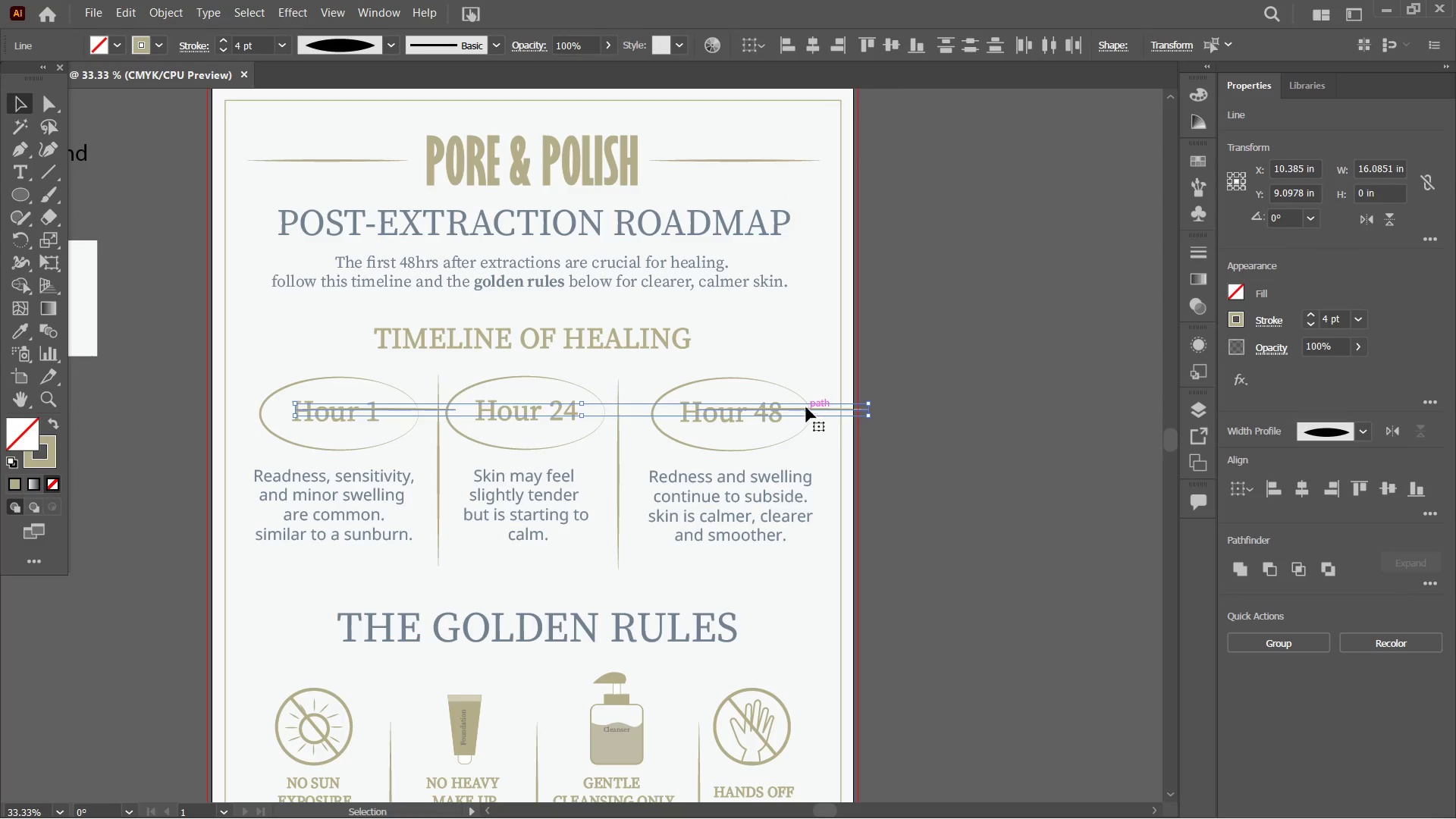 
left_click_drag(start_coordinate=[806, 407], to_coordinate=[768, 631])
 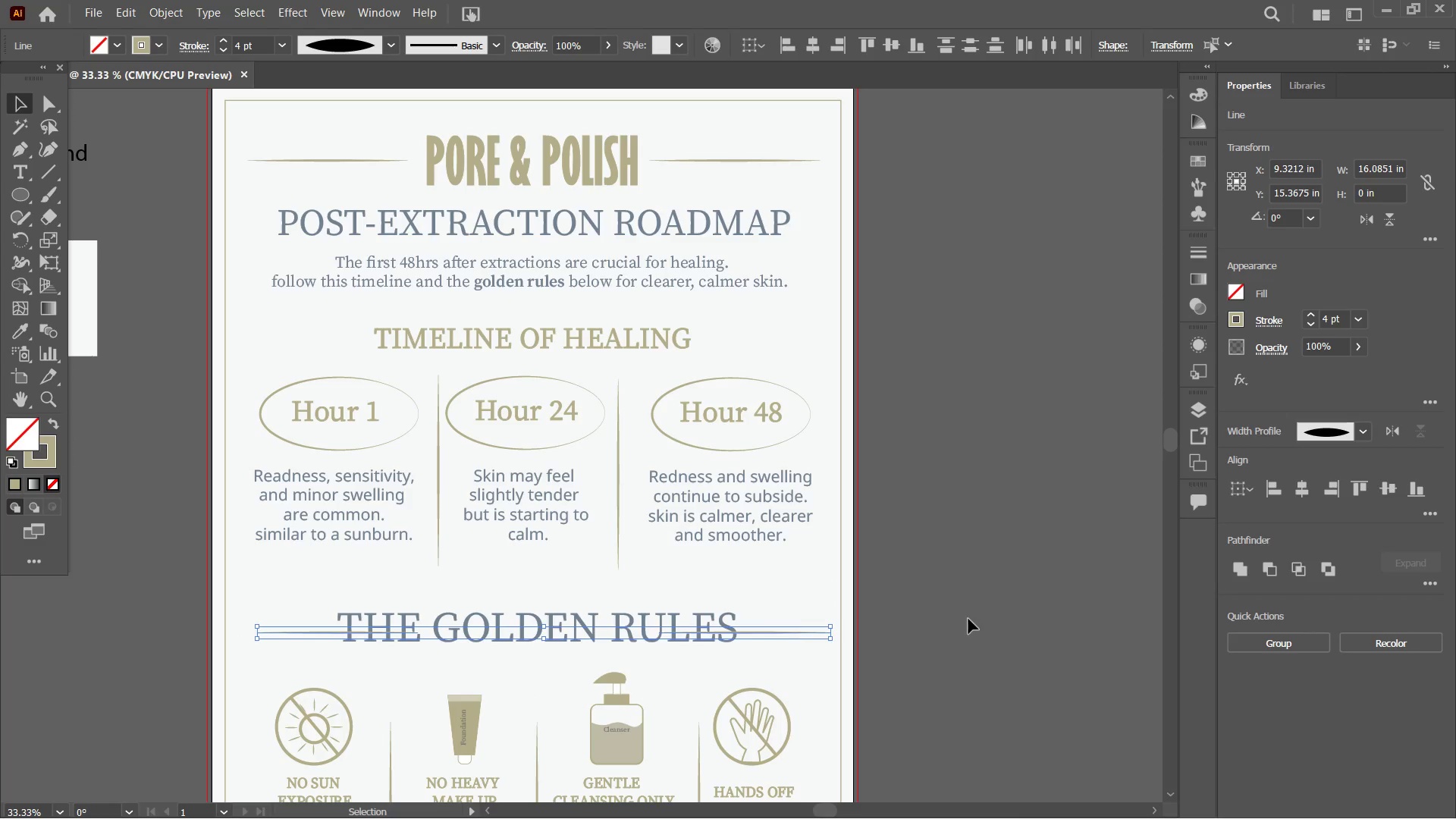 
left_click([968, 616])
 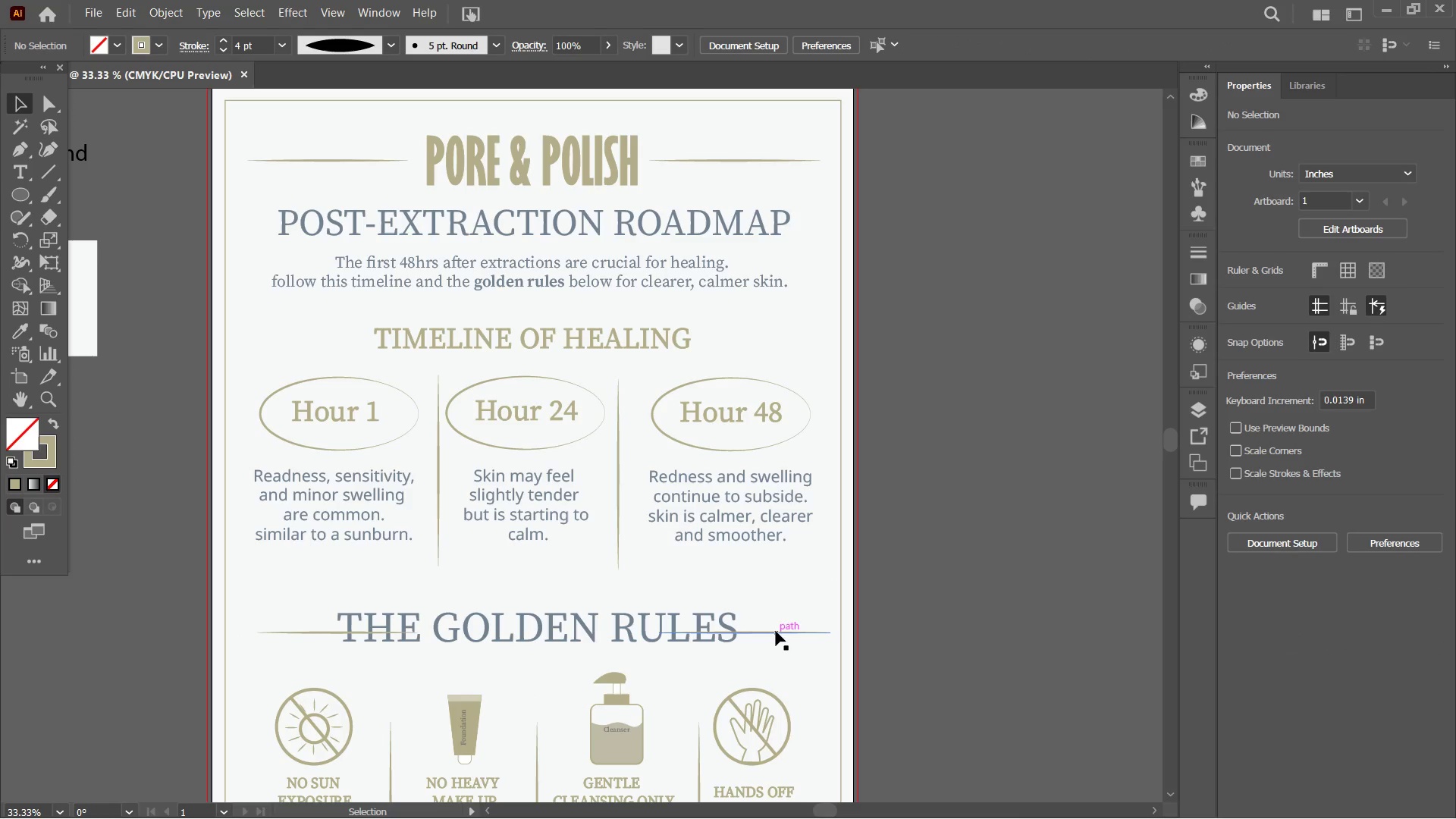 
left_click_drag(start_coordinate=[776, 631], to_coordinate=[867, 629])
 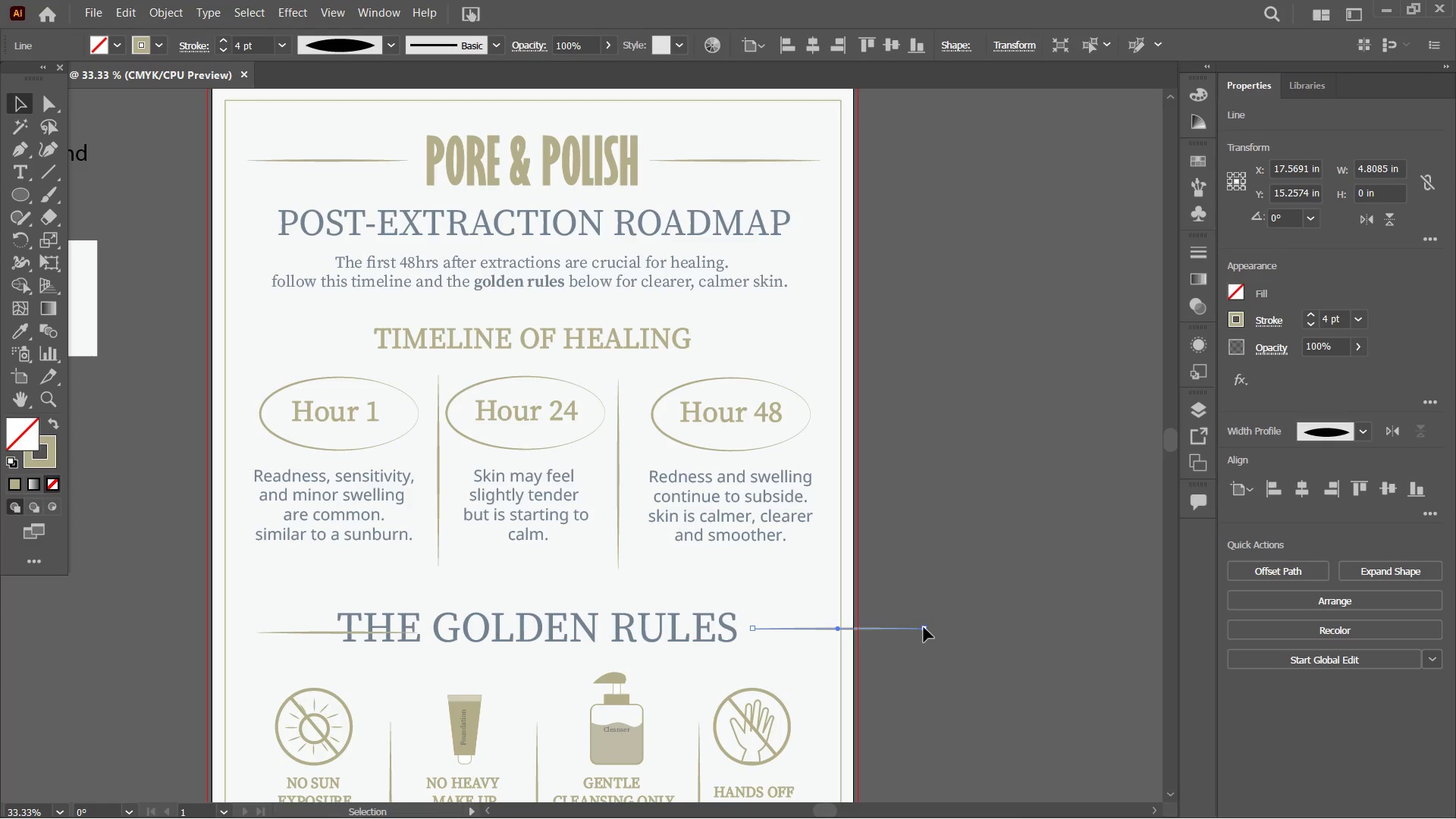 
left_click_drag(start_coordinate=[924, 627], to_coordinate=[814, 625])
 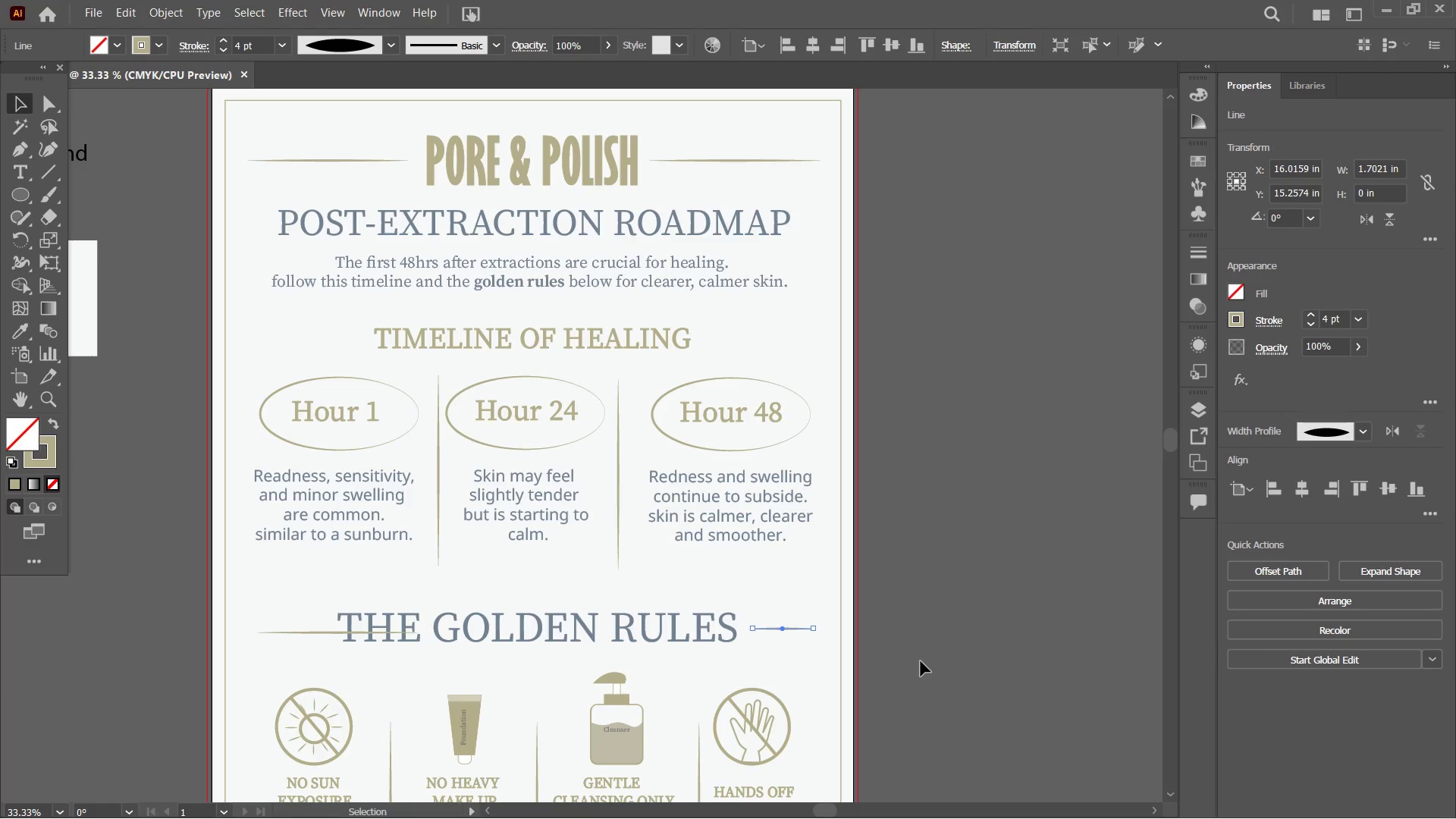 
hold_key(key=ShiftLeft, duration=1.61)
 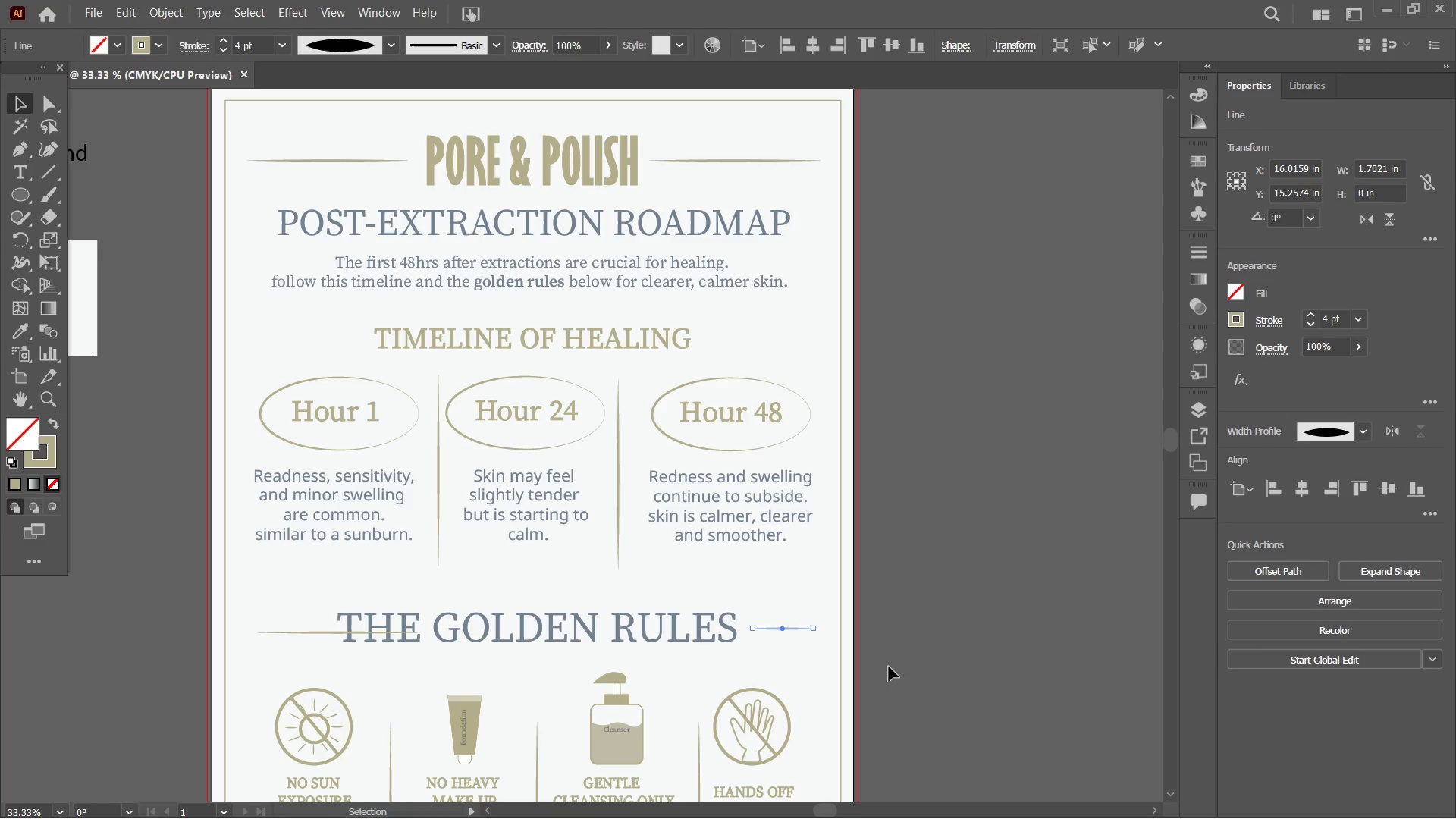 
key(Control+Z)
 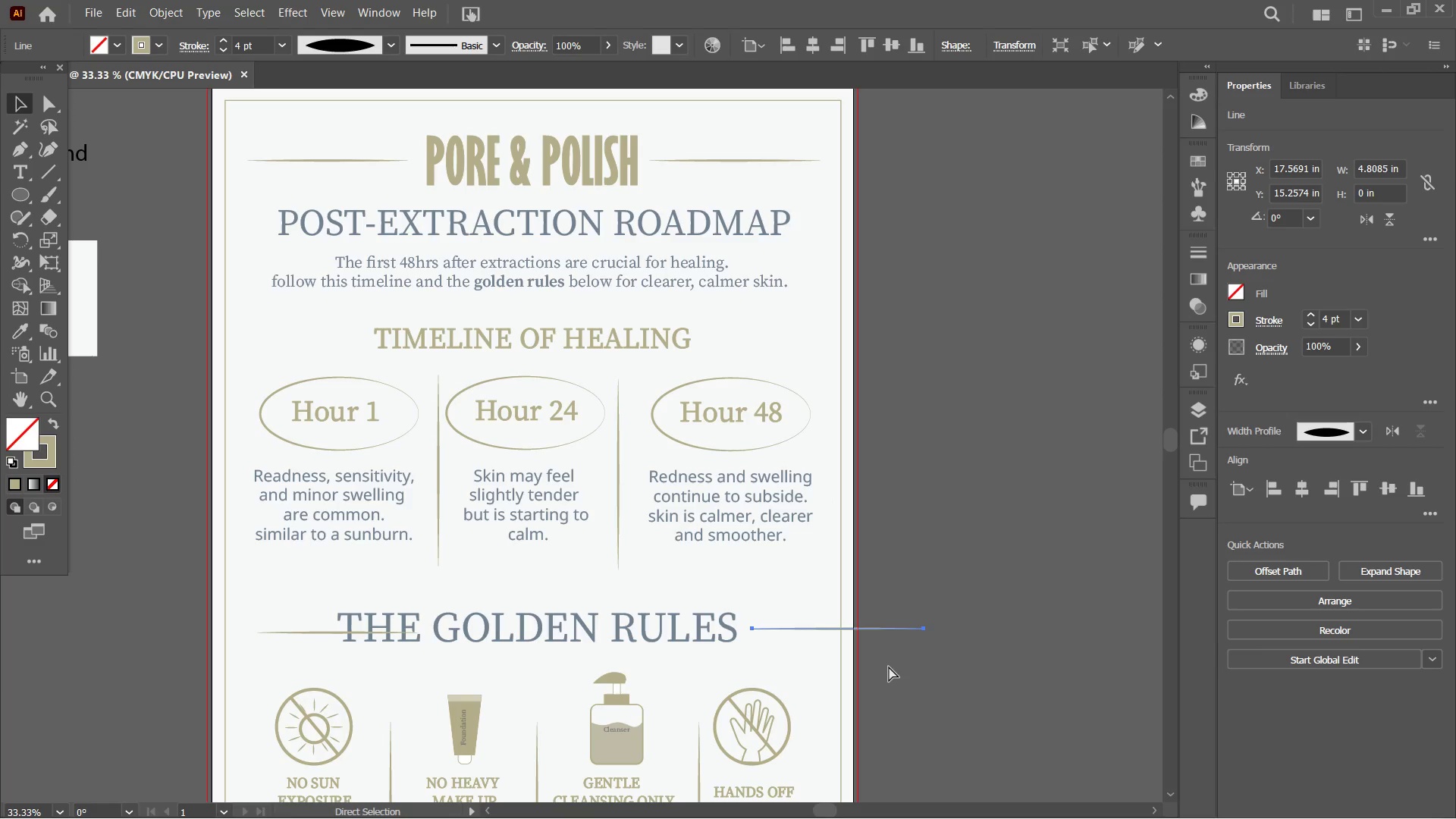 
key(Control+Z)
 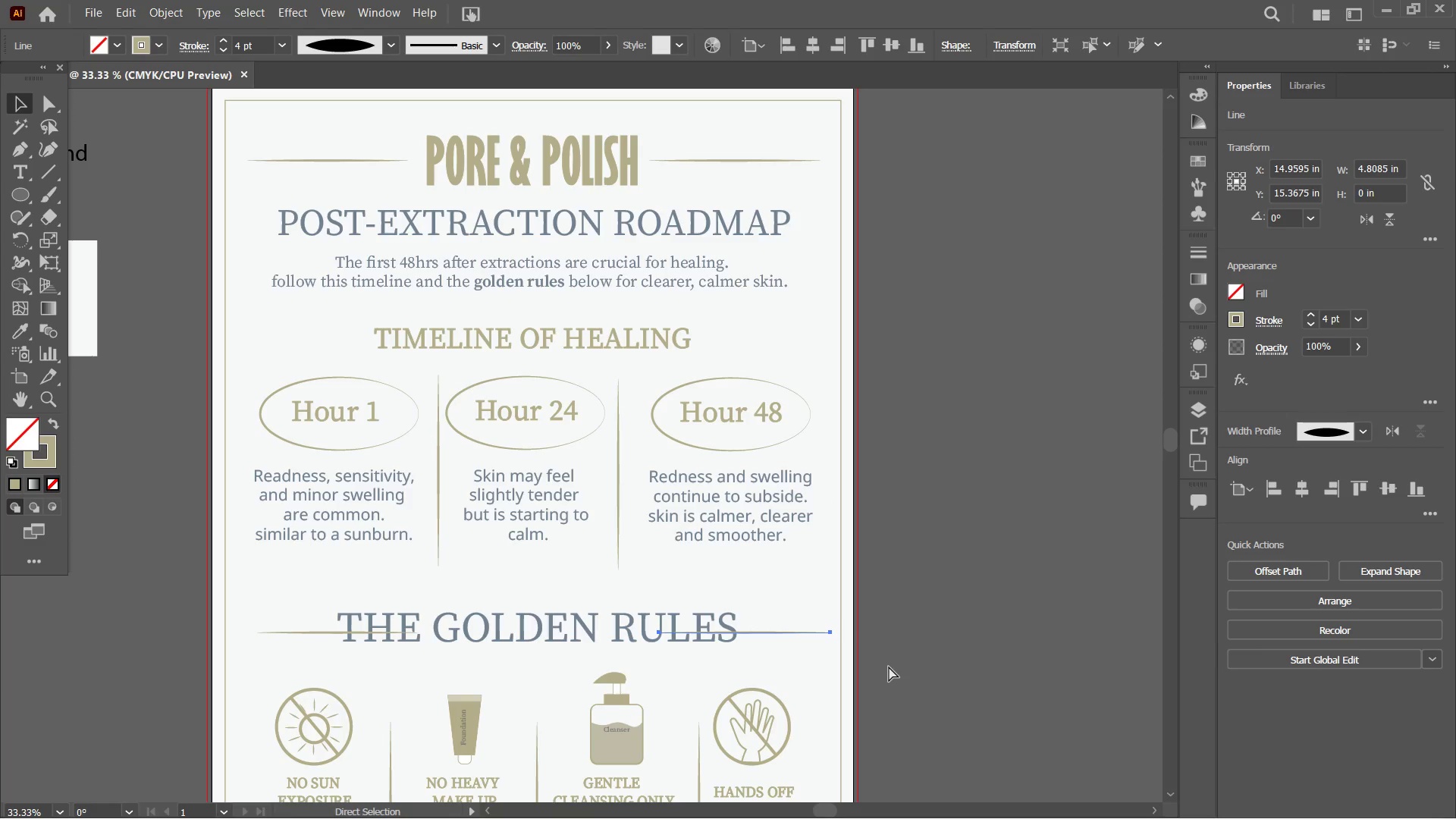 
key(Control+Z)
 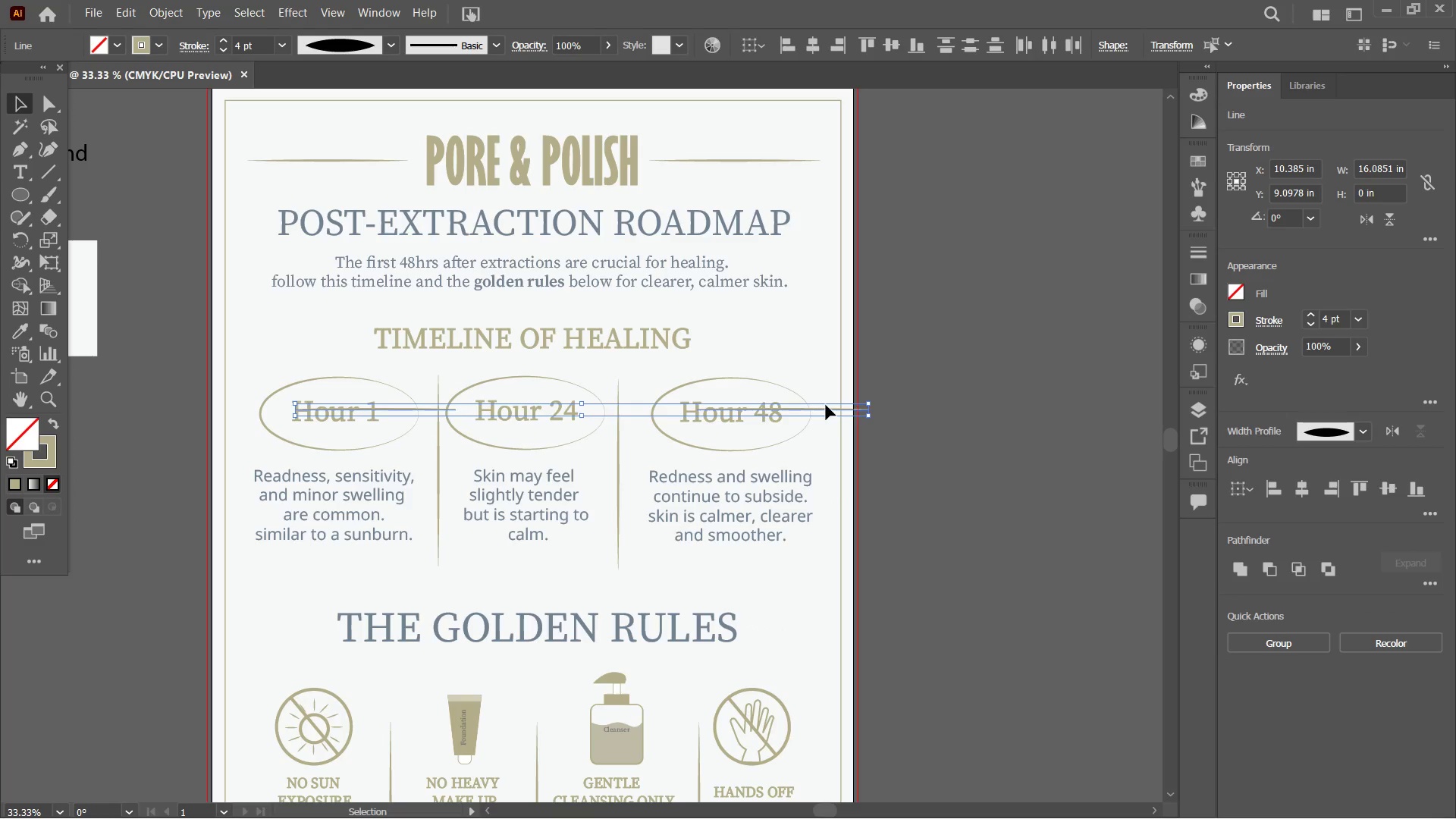 
left_click_drag(start_coordinate=[826, 410], to_coordinate=[797, 334])
 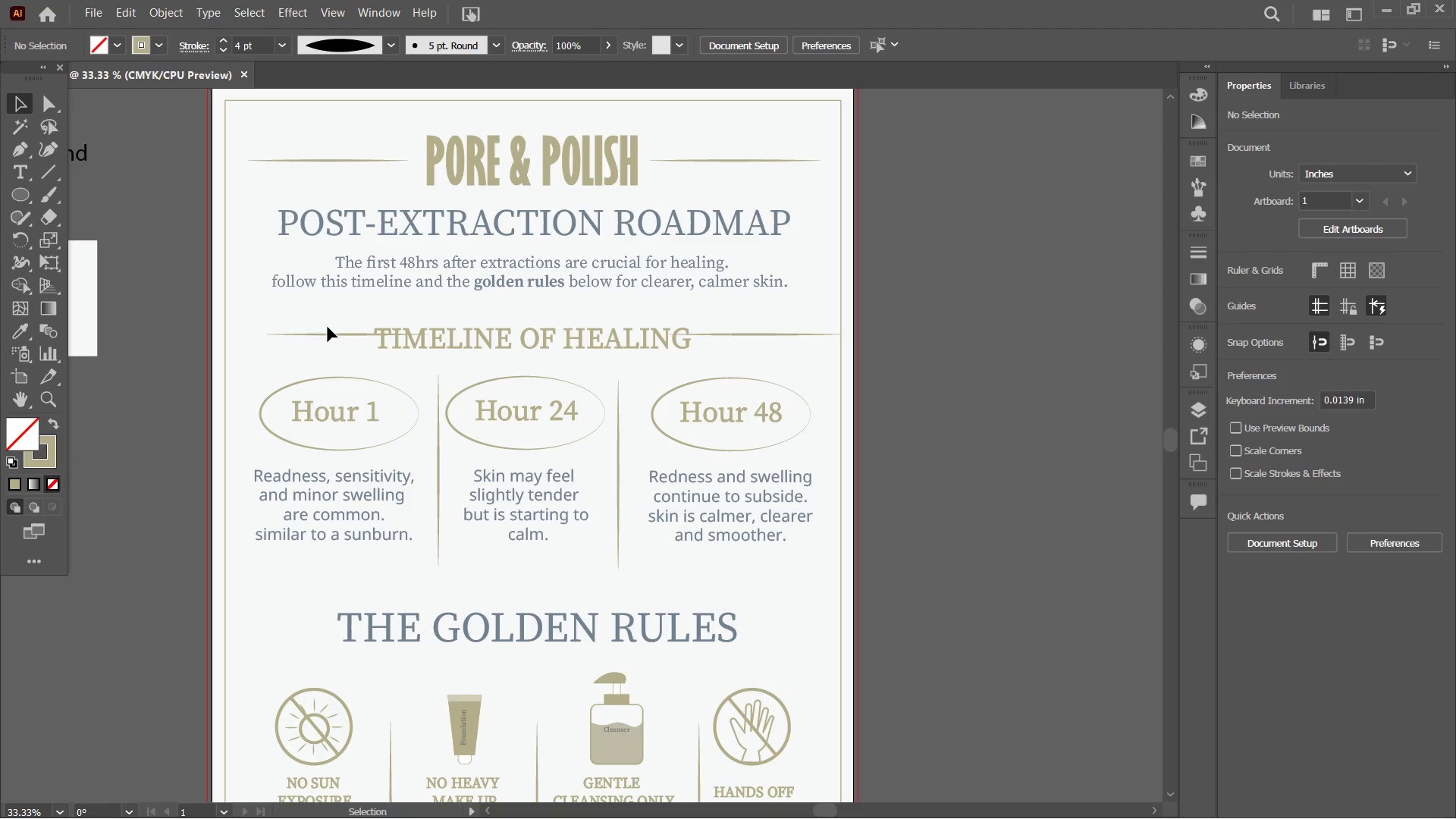 
left_click_drag(start_coordinate=[332, 335], to_coordinate=[303, 335])
 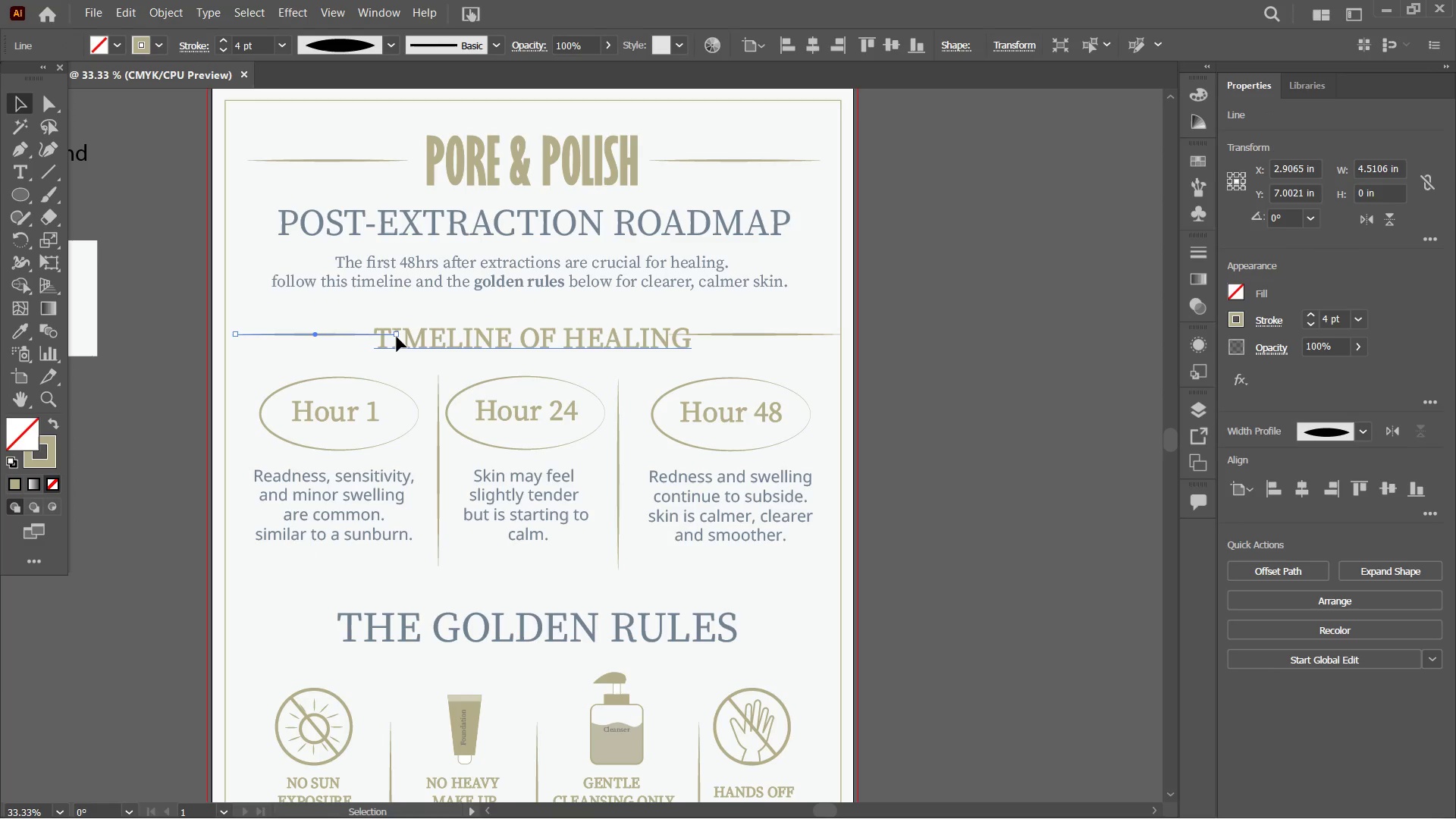 
left_click_drag(start_coordinate=[397, 333], to_coordinate=[340, 331])
 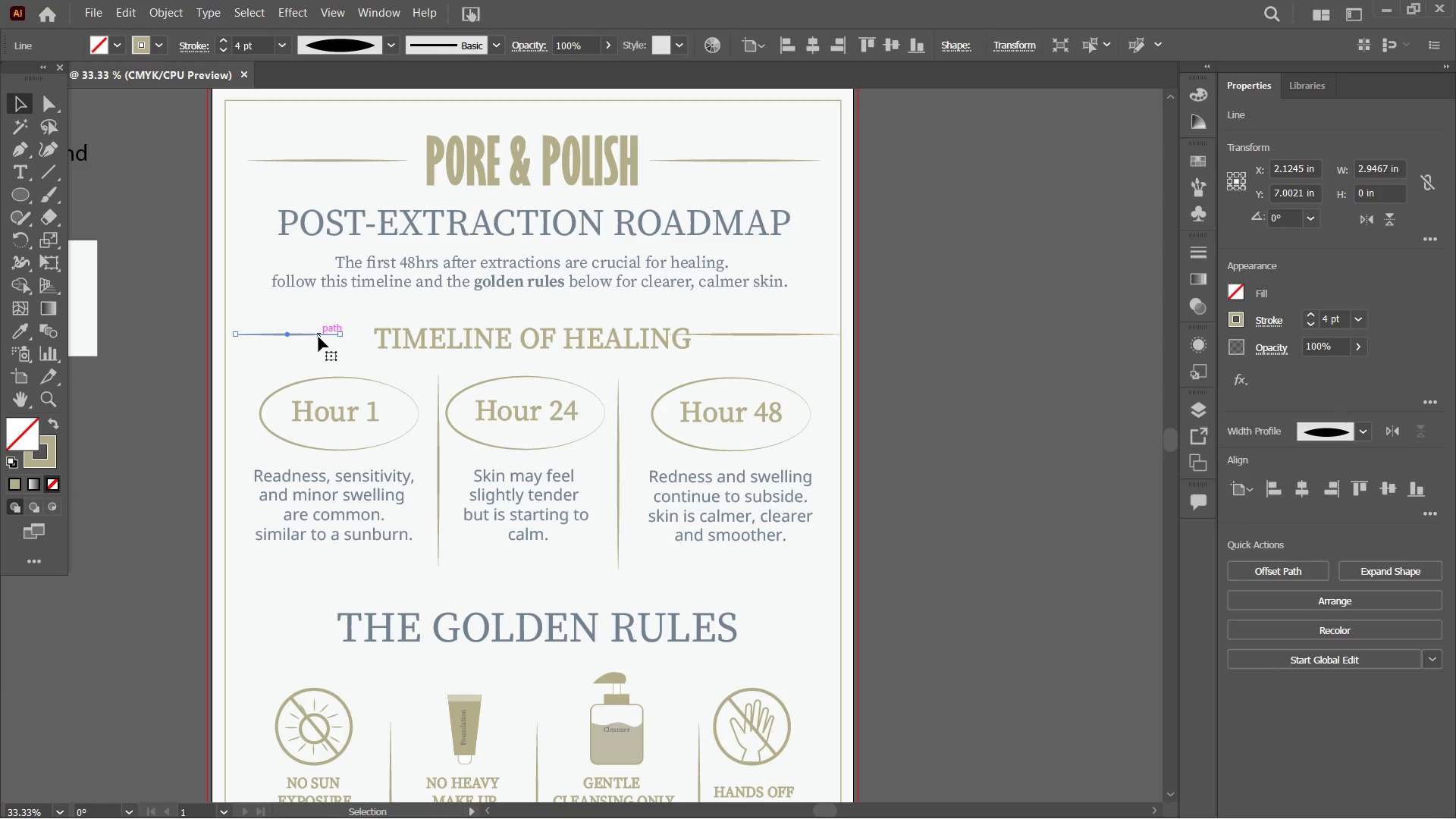 
hold_key(key=ShiftLeft, duration=1.41)
 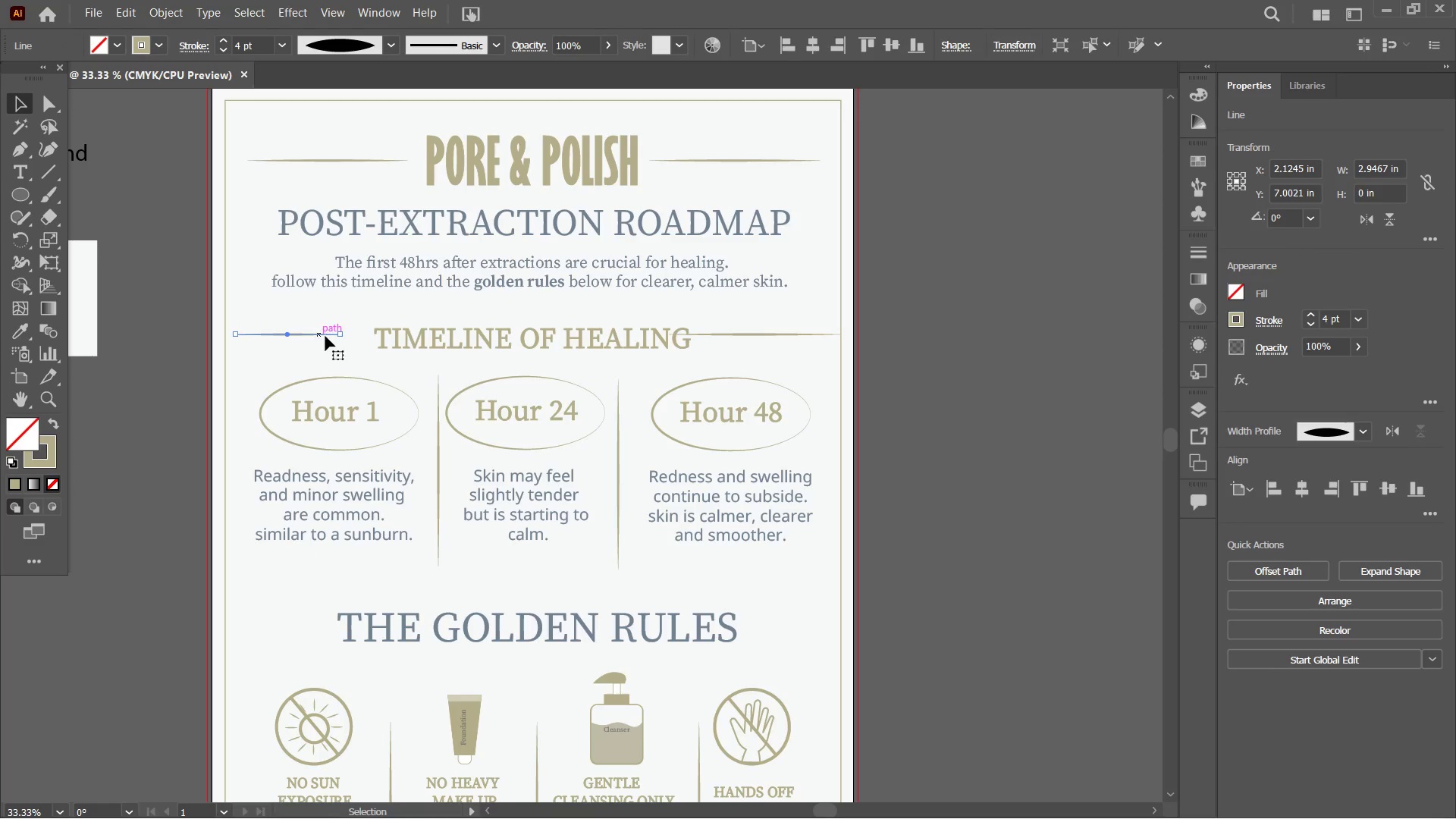 
hold_key(key=ShiftLeft, duration=1.25)
left_click_drag(start_coordinate=[342, 334], to_coordinate=[357, 334])
 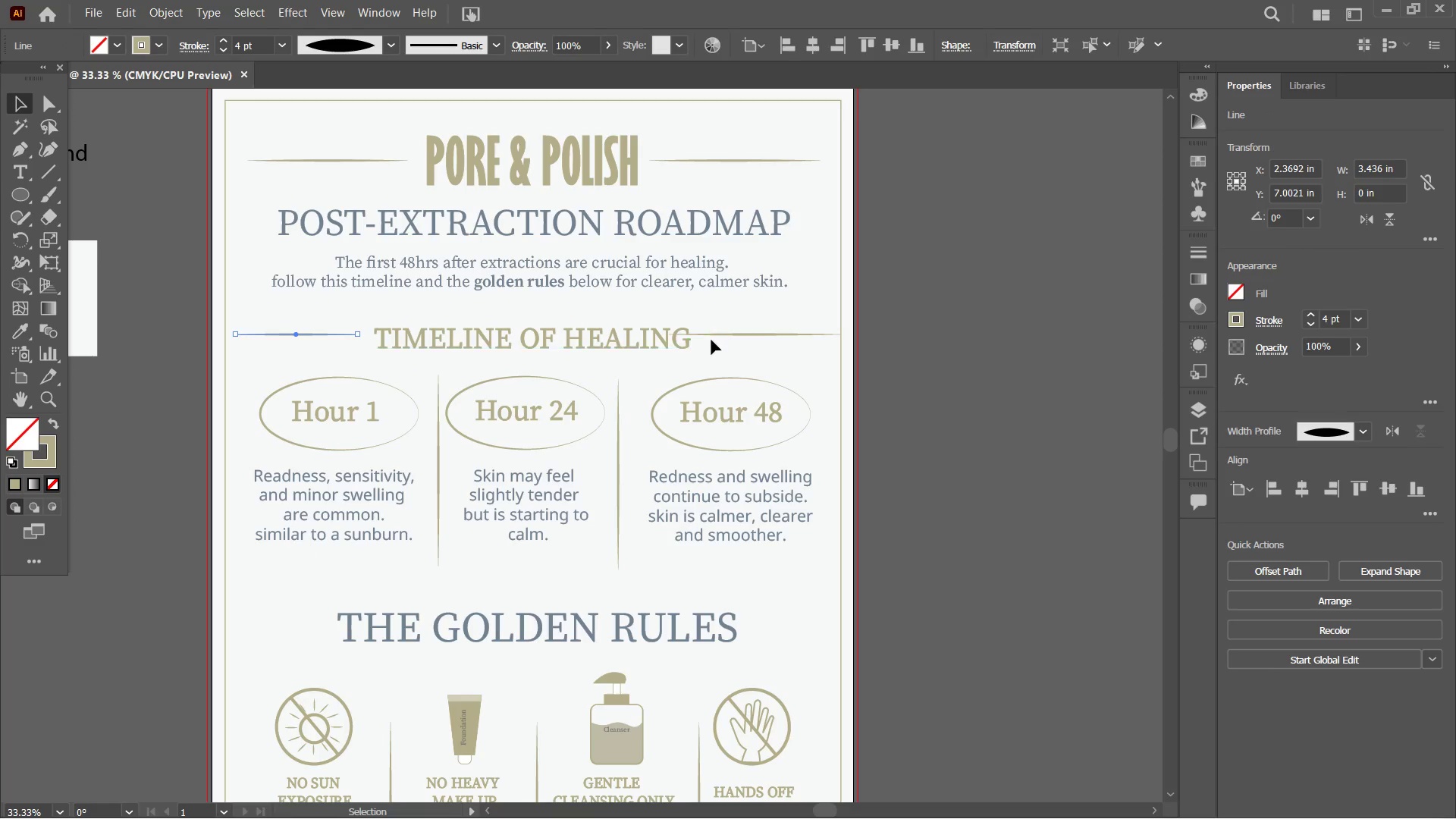 
left_click([733, 334])
 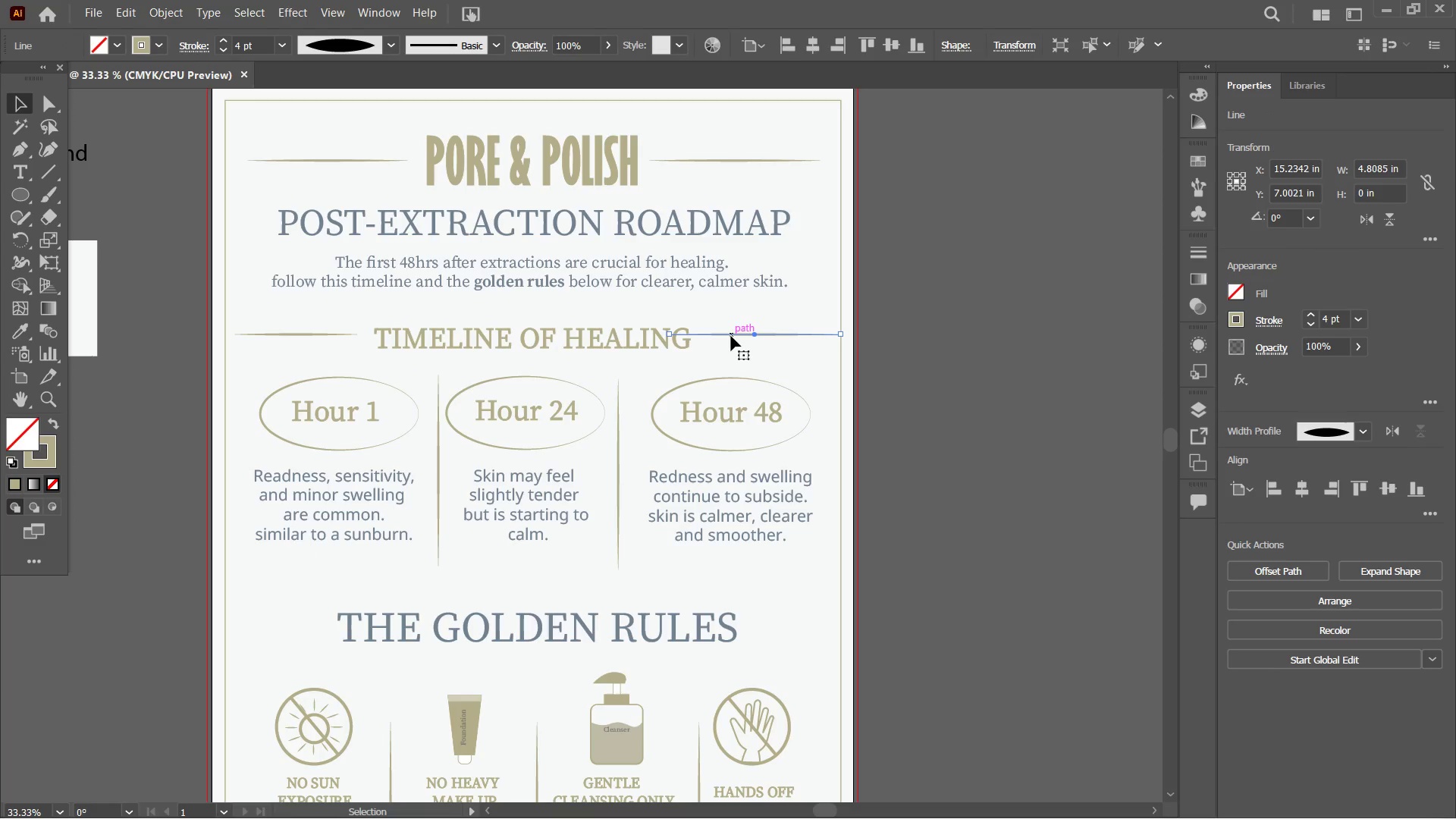 
key(Backspace)
 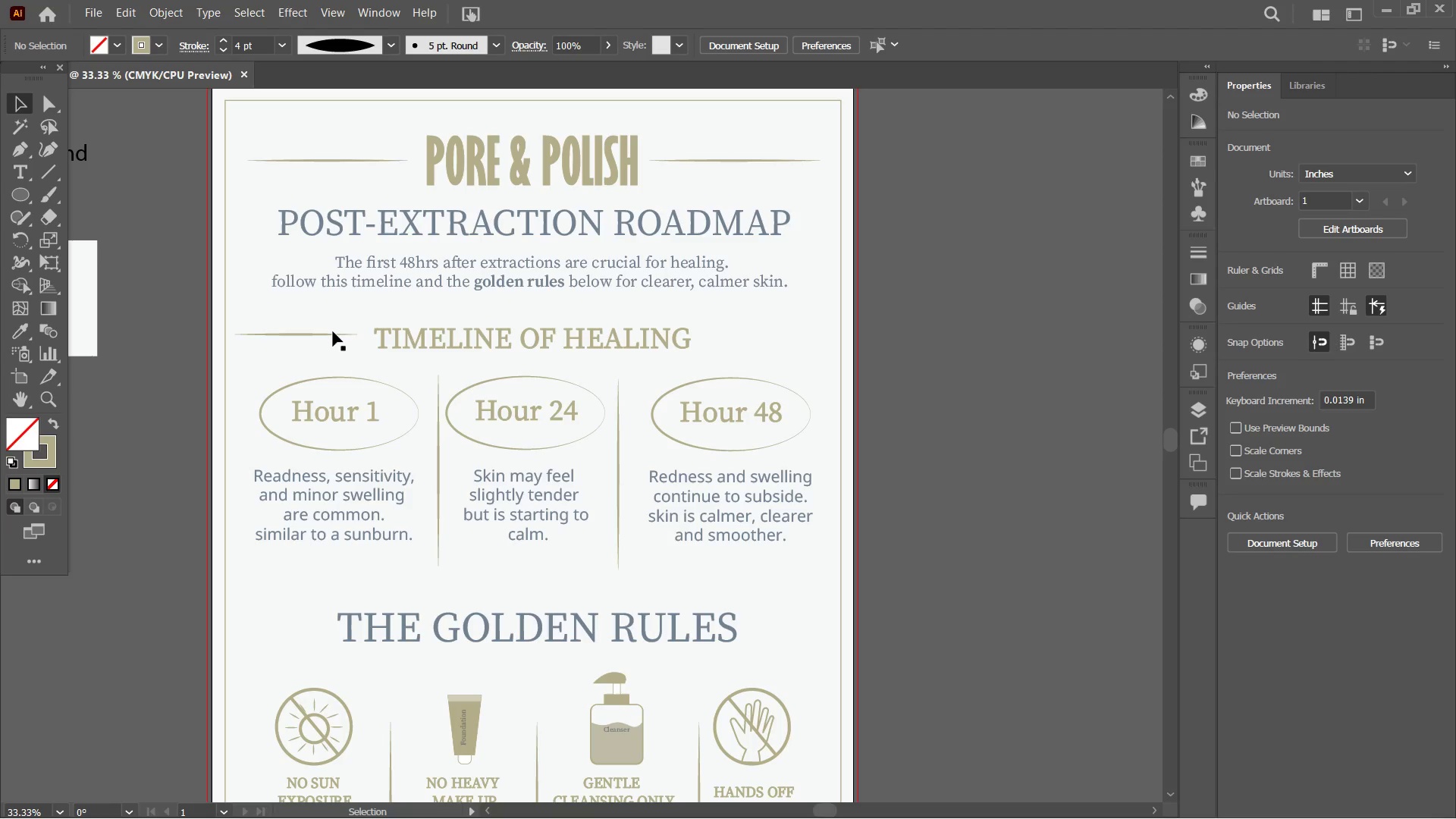 
left_click([333, 334])
 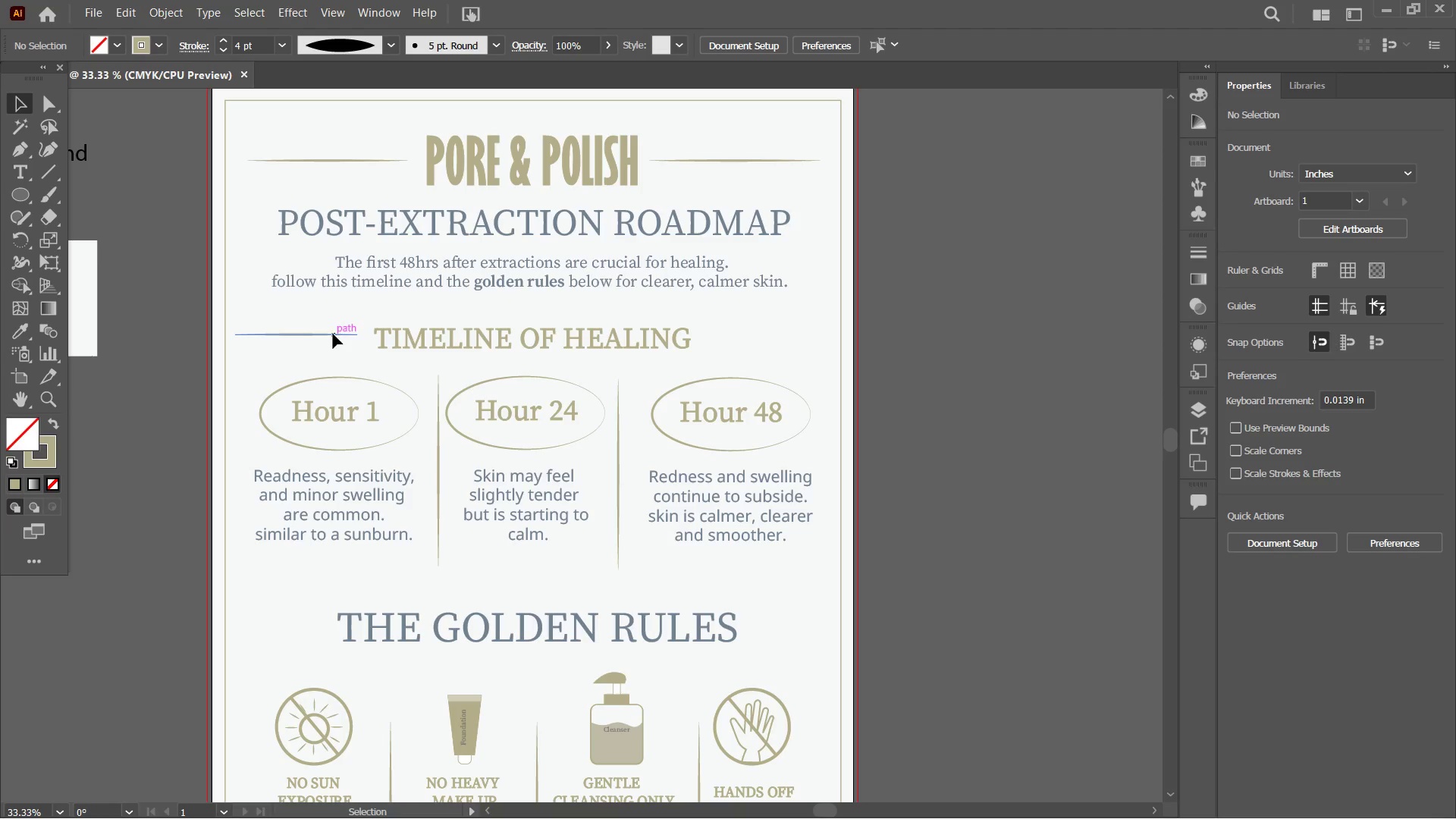 
hold_key(key=ShiftLeft, duration=1.02)
double_click([414, 337])
 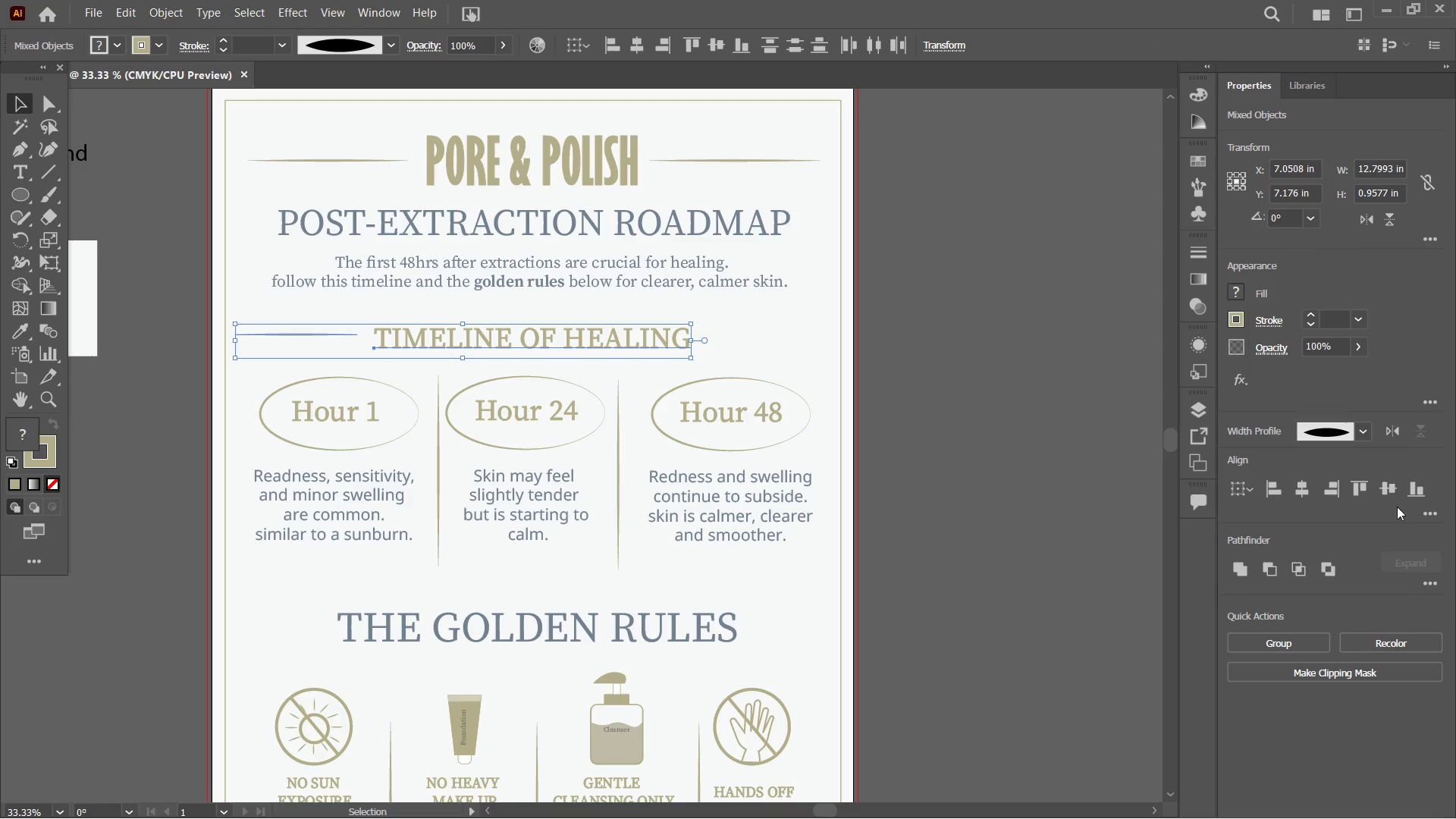 
left_click([1383, 485])
 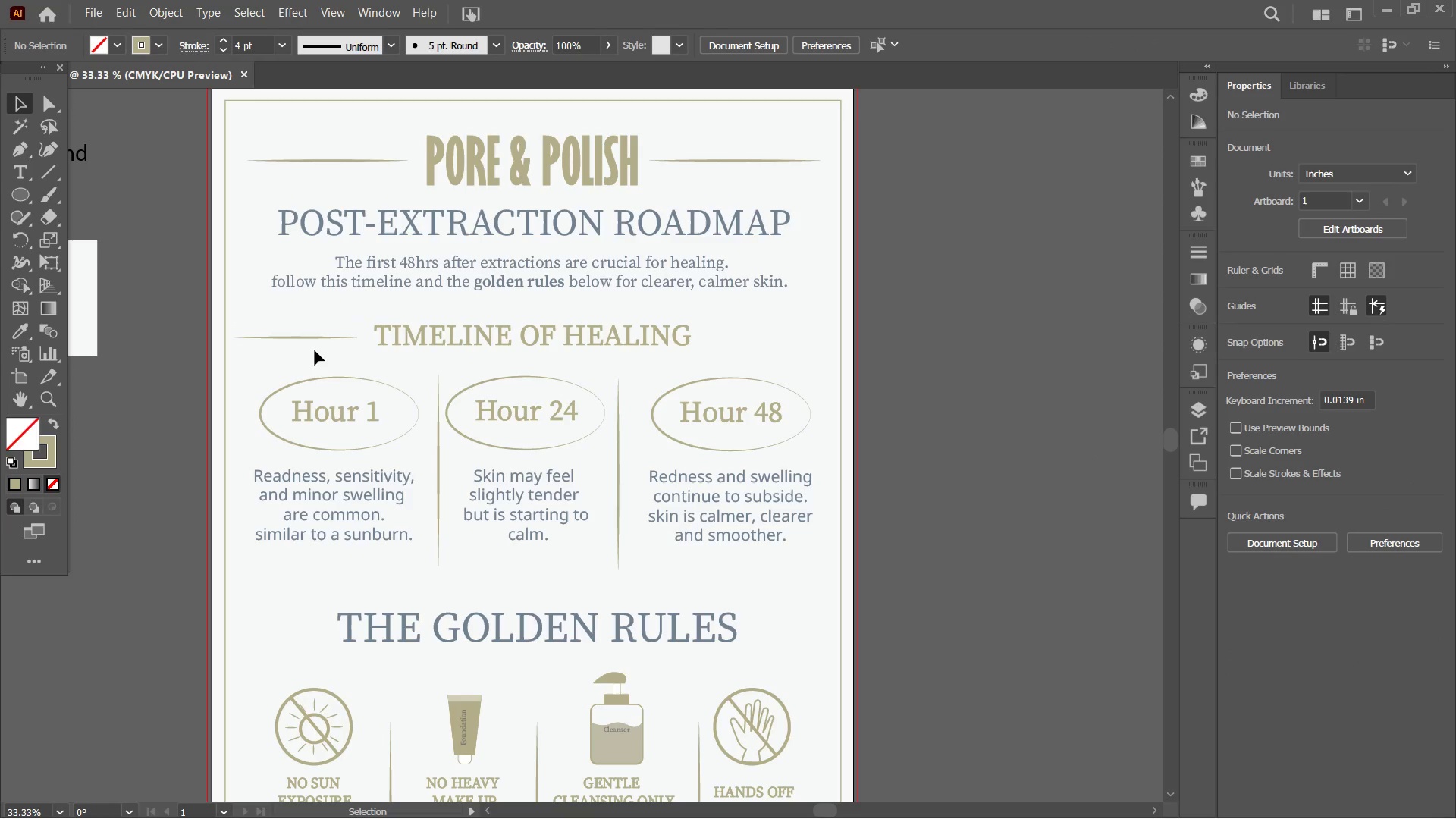 
left_click([328, 338])
 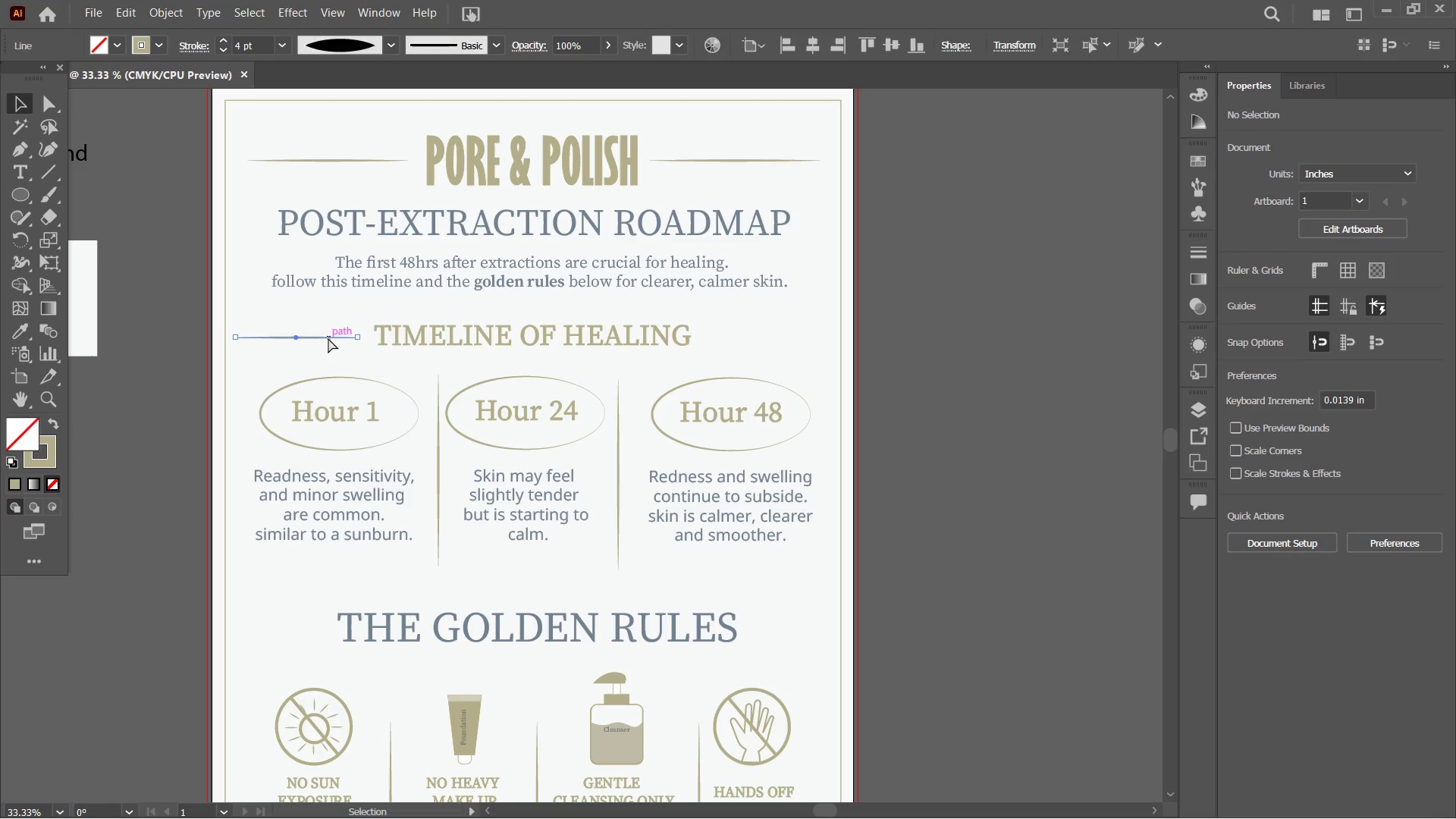 
key(Control+C)
 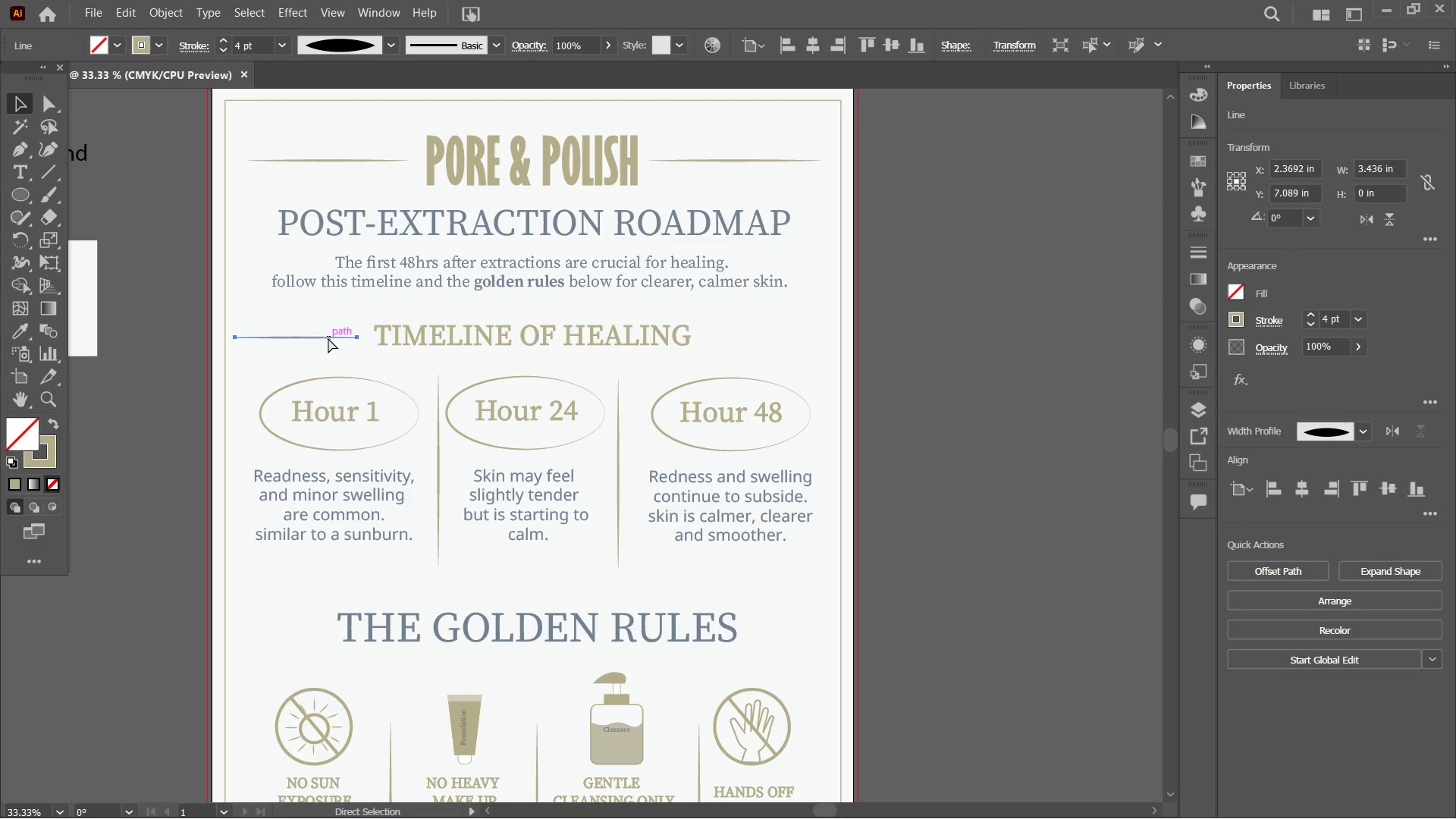 
key(Control+V)
 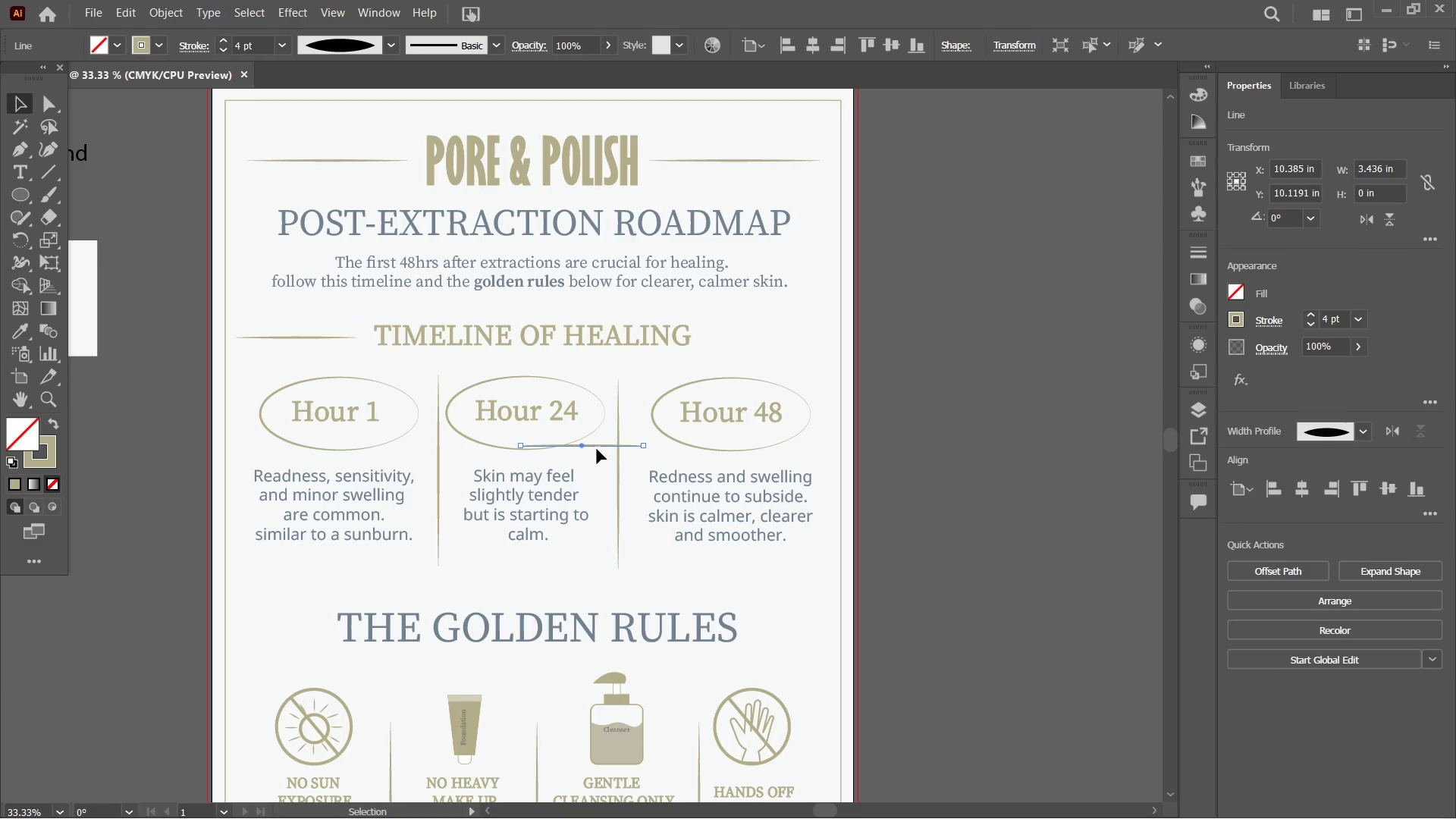 
left_click_drag(start_coordinate=[602, 447], to_coordinate=[782, 337])
 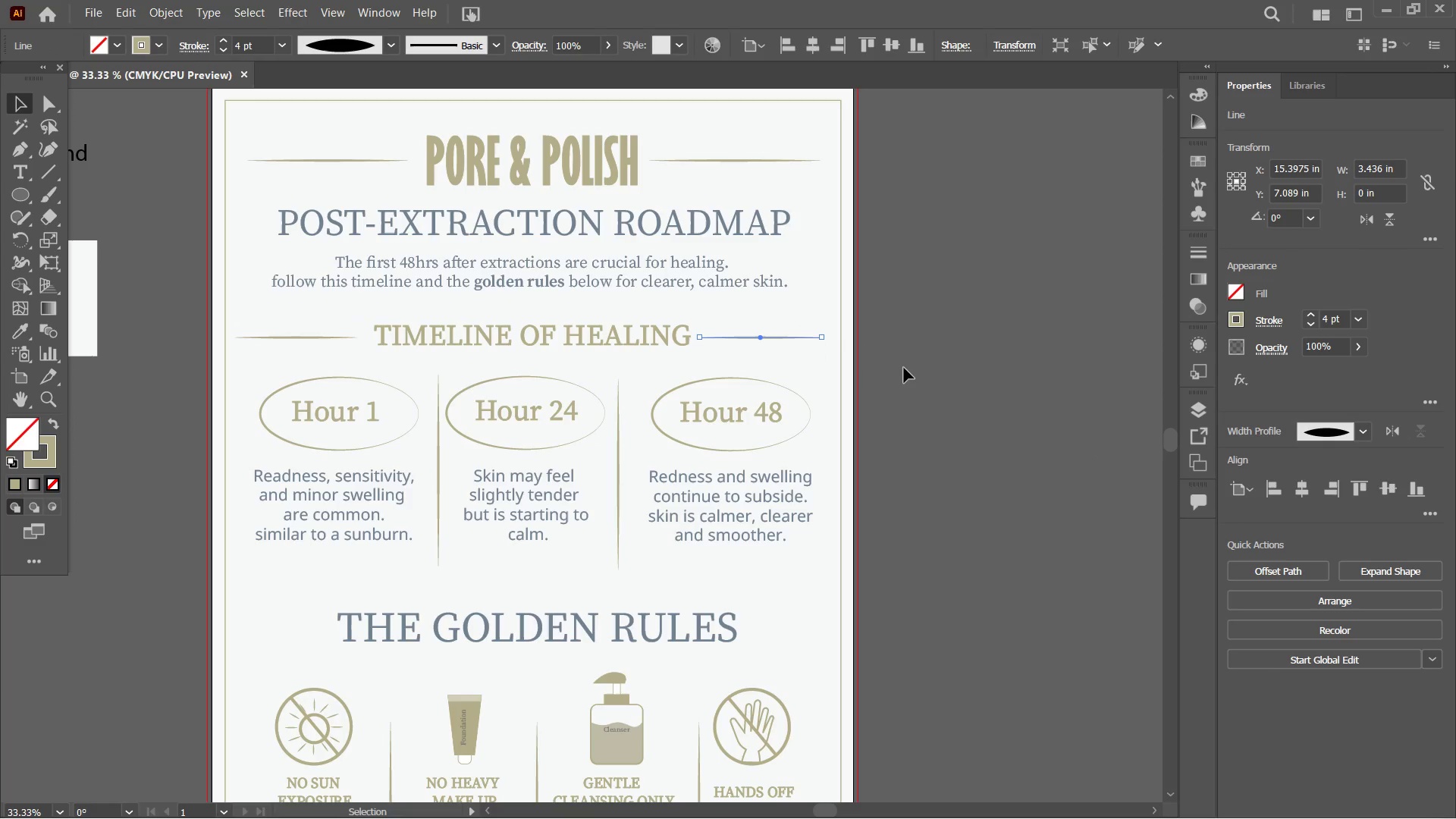 
left_click([911, 368])
 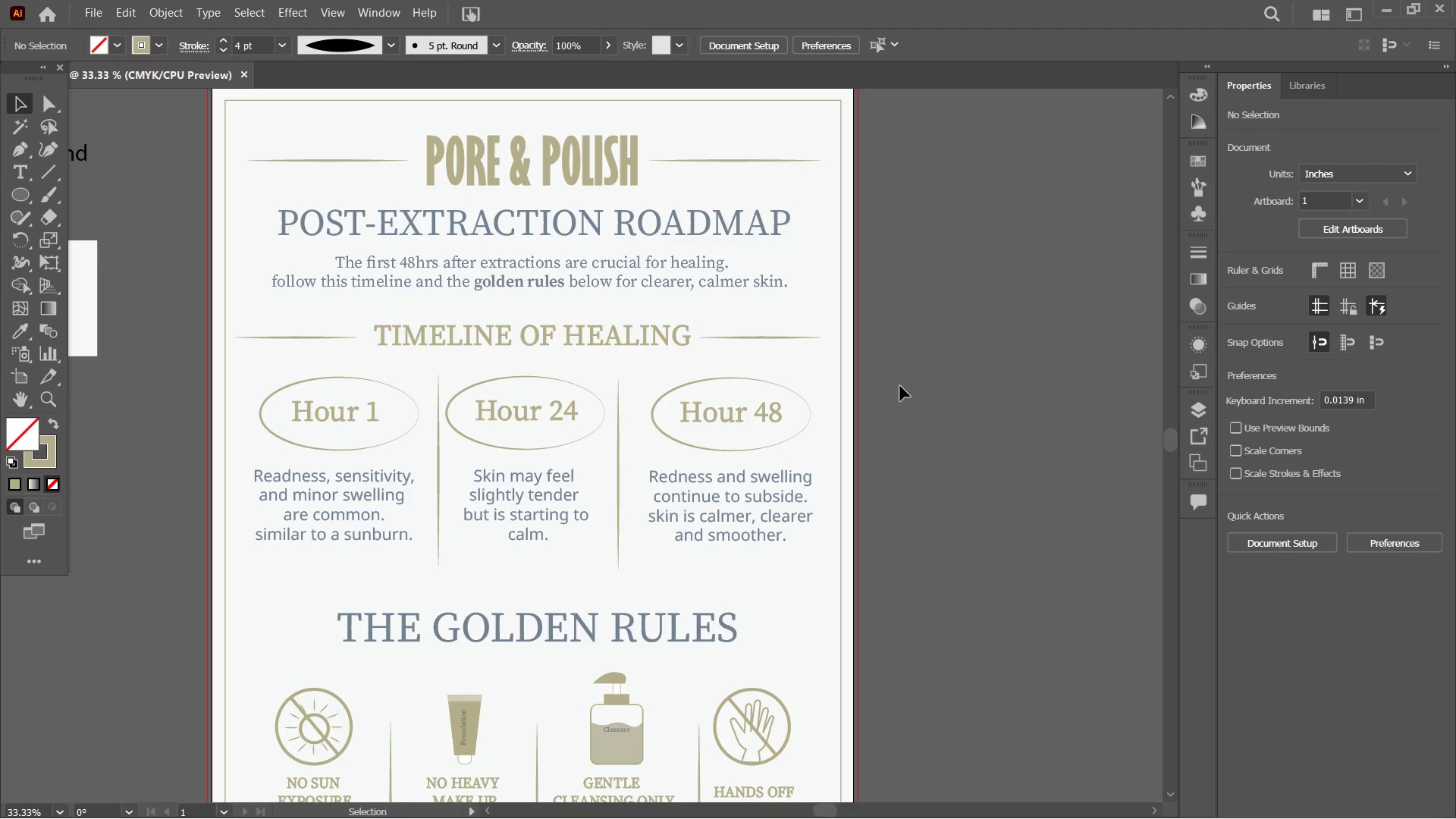 
wait(5.56)
 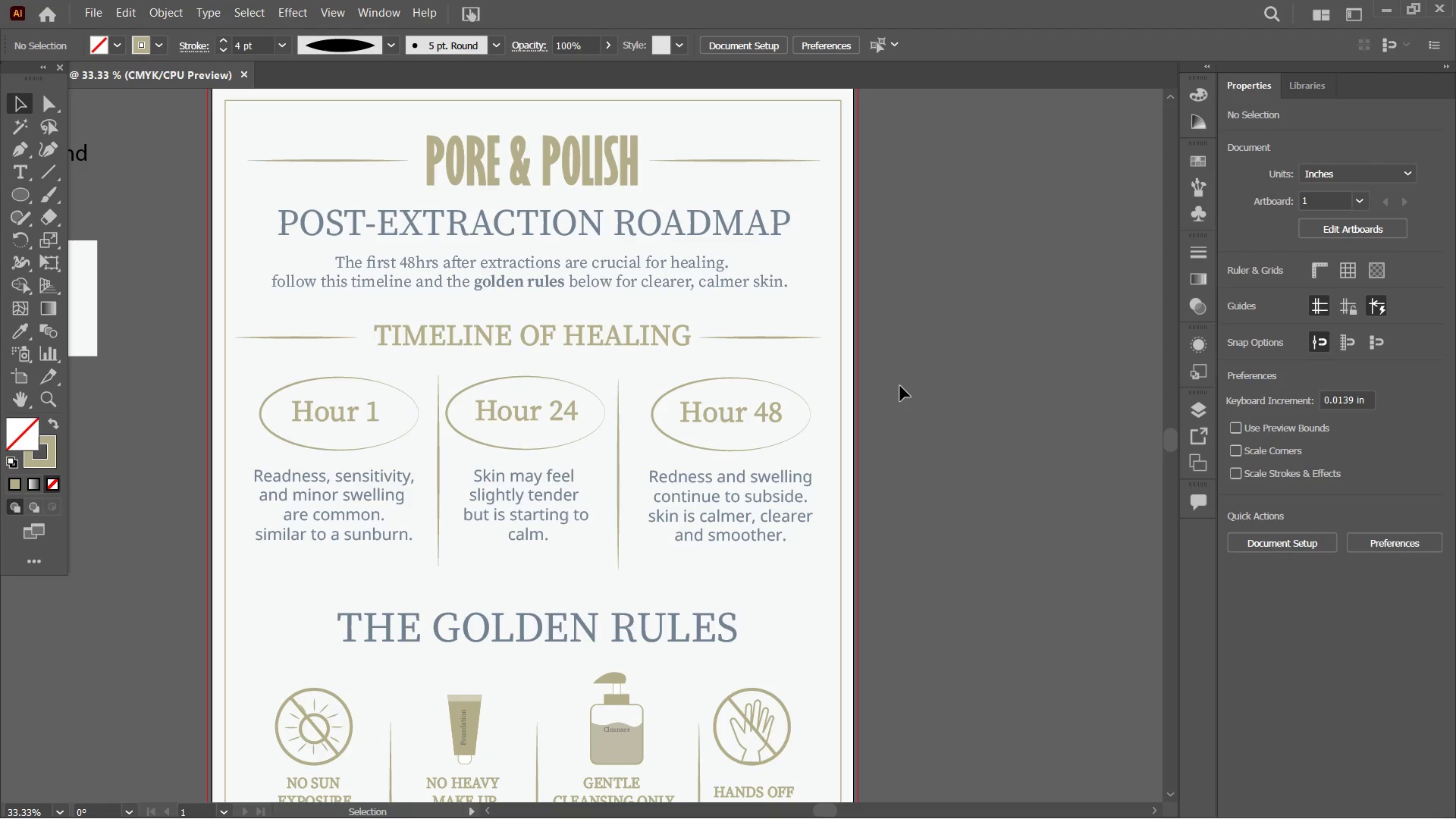 
key(Control+Minus)
 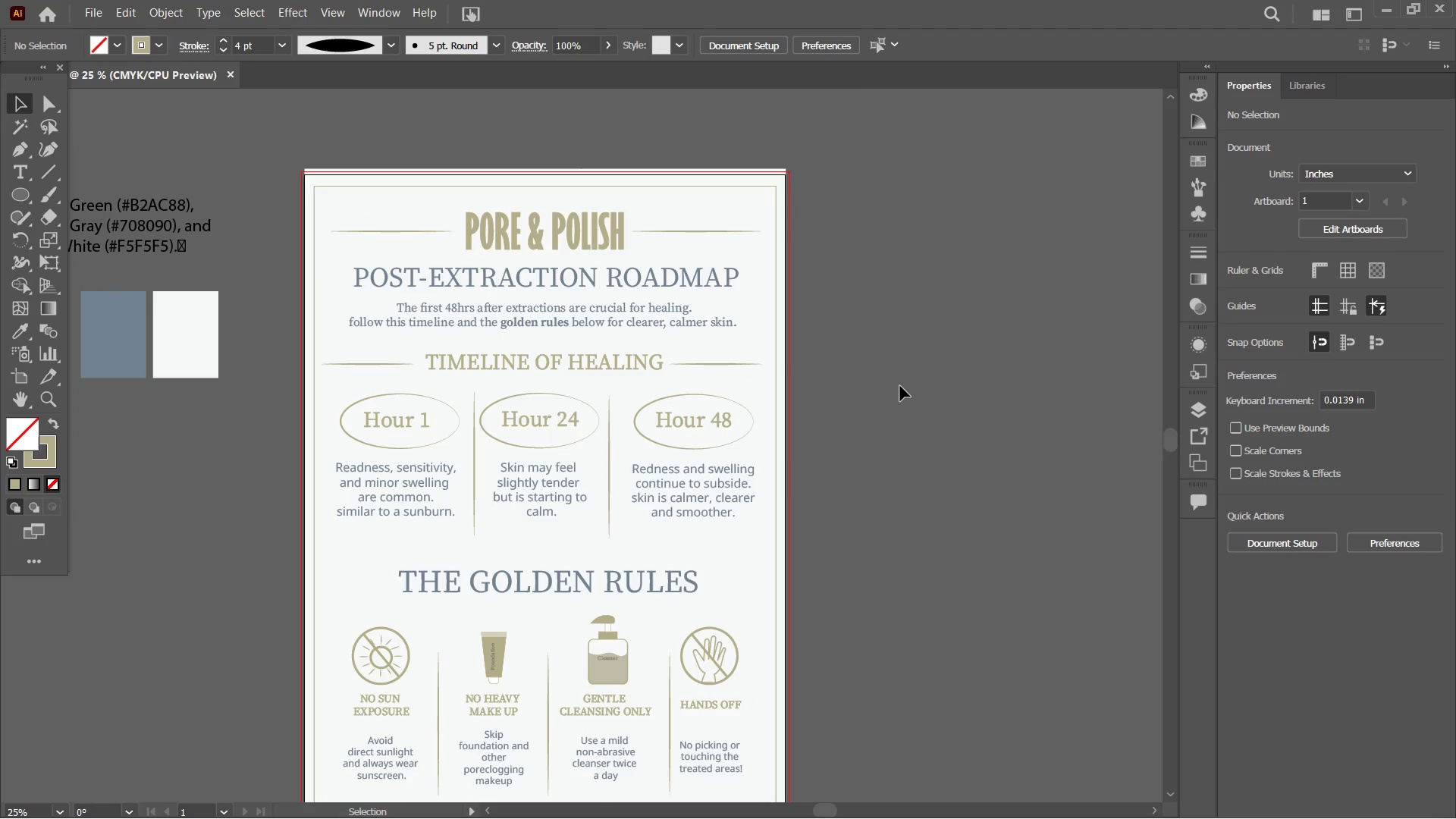 
scroll: coordinate [900, 386], scroll_direction: none, amount: 0.0
 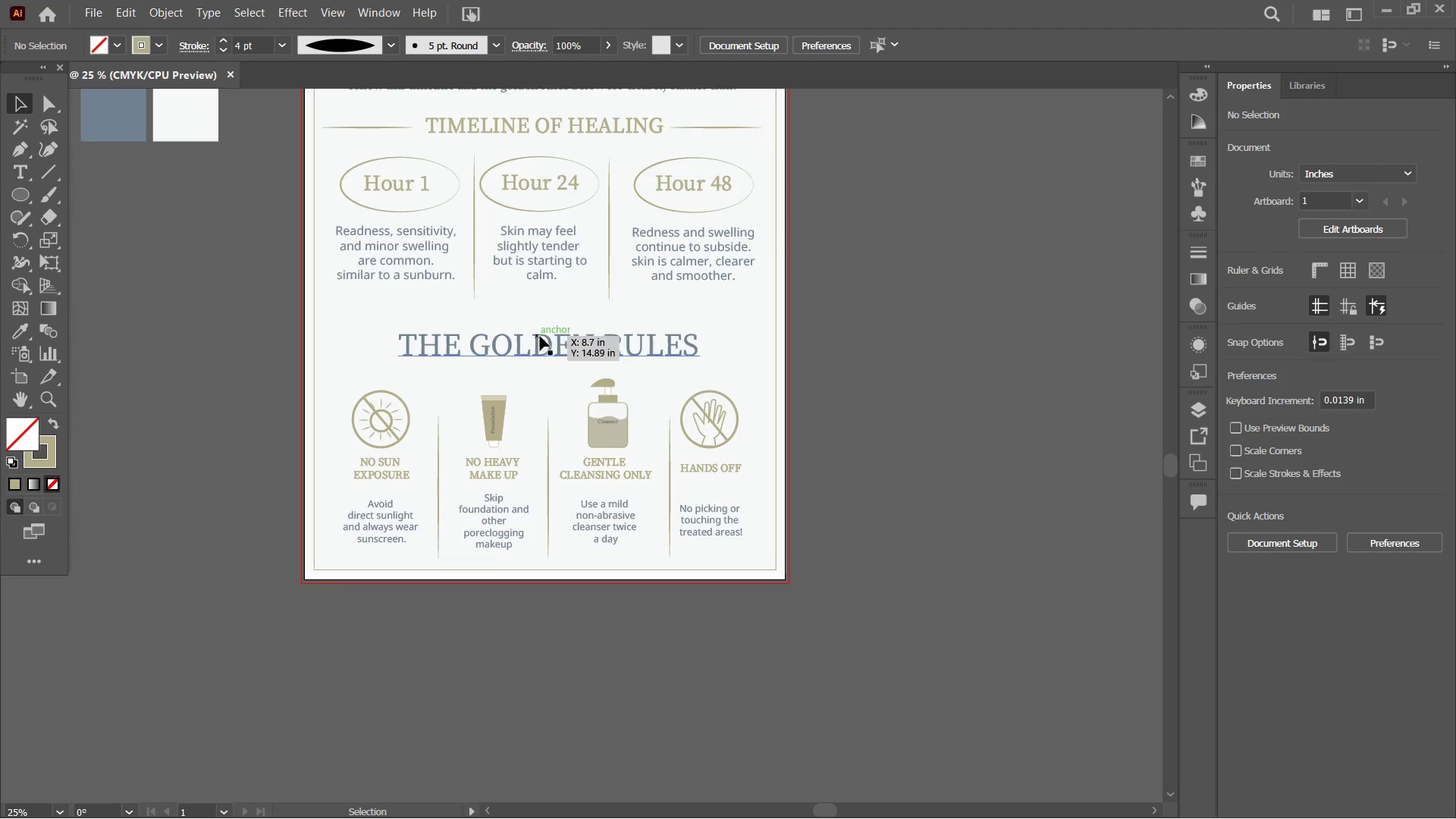 
left_click_drag(start_coordinate=[550, 347], to_coordinate=[550, 330])
 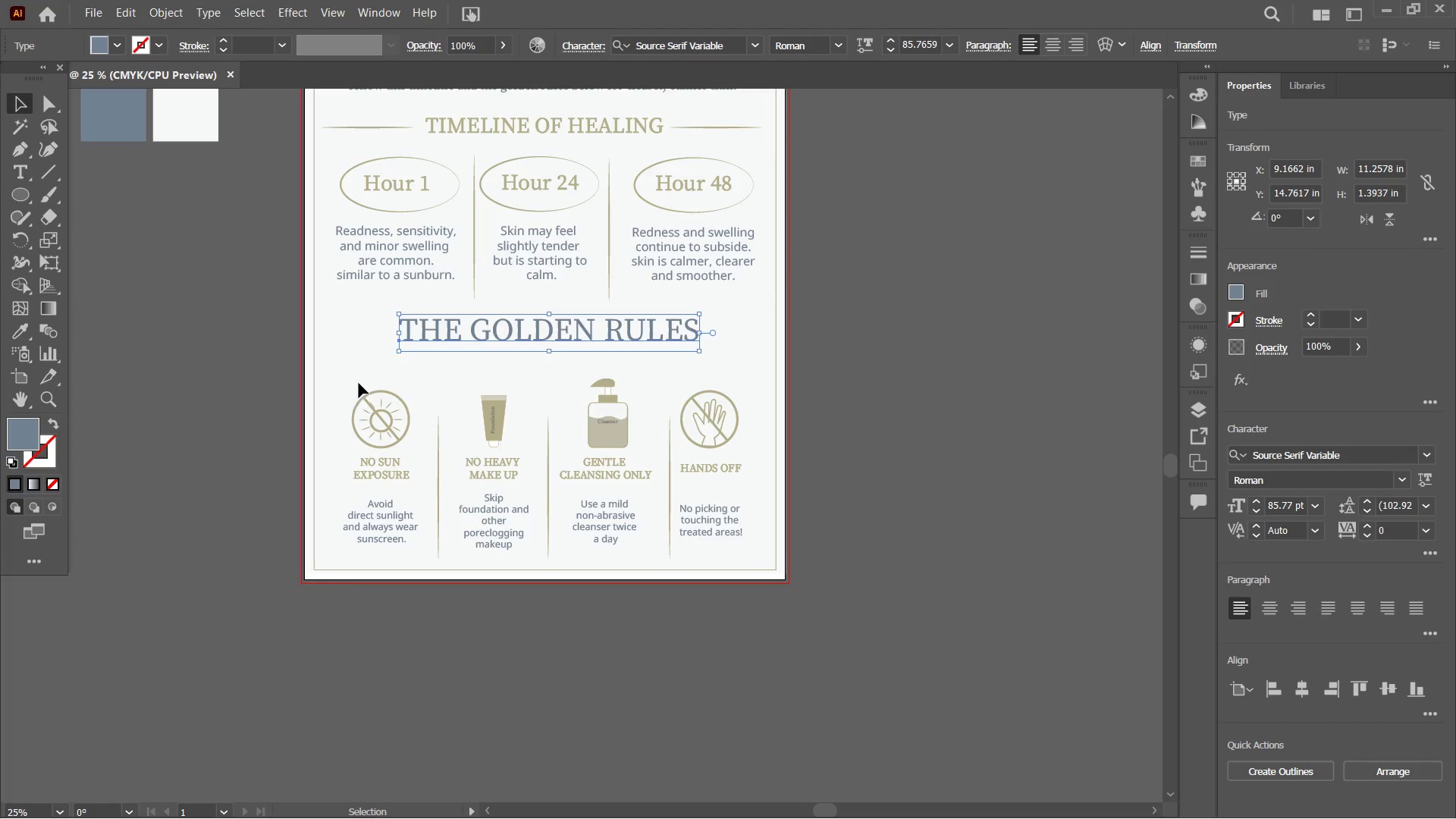 
left_click_drag(start_coordinate=[360, 376], to_coordinate=[742, 534])
 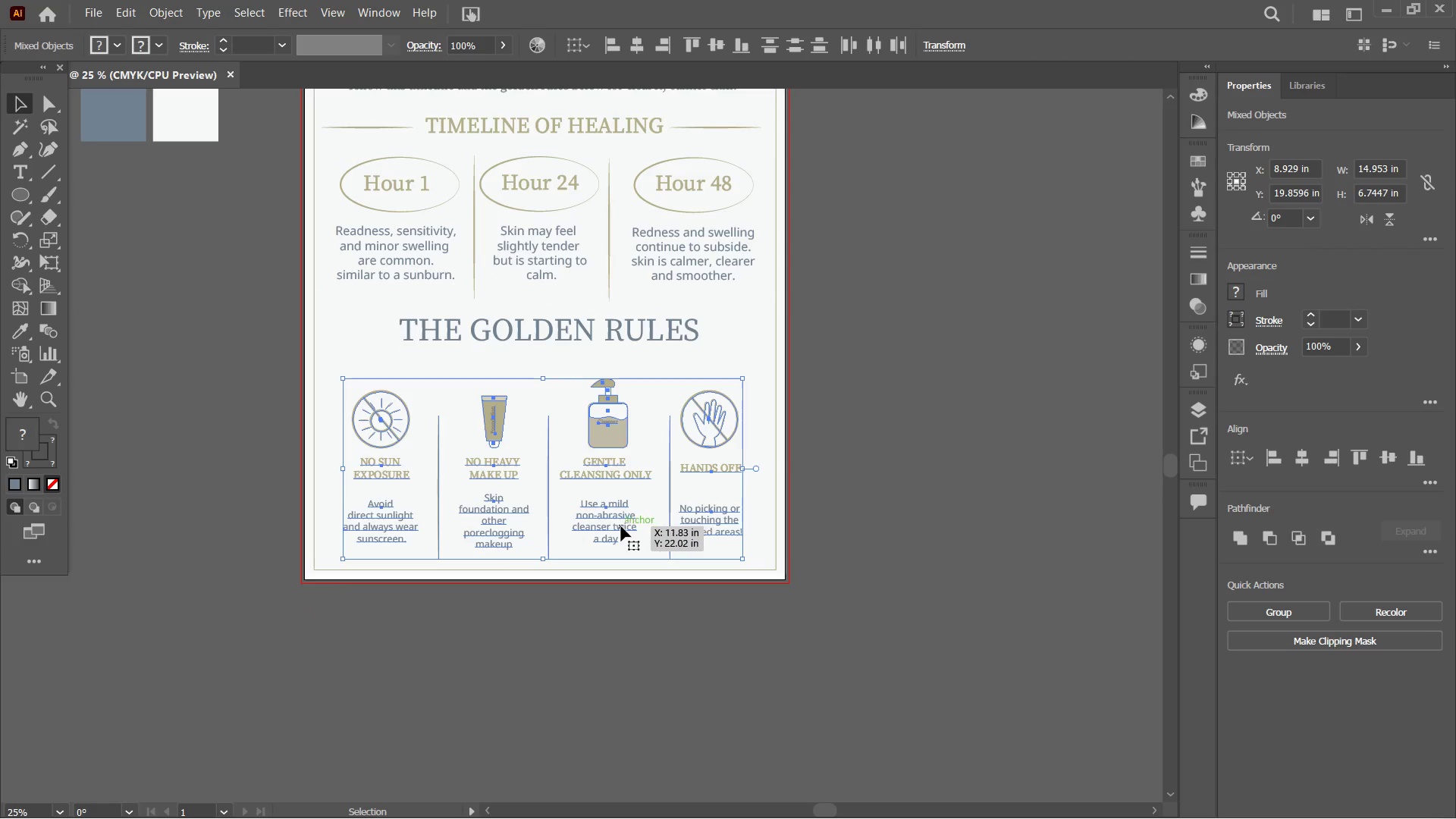 
left_click_drag(start_coordinate=[620, 526], to_coordinate=[620, 507])
 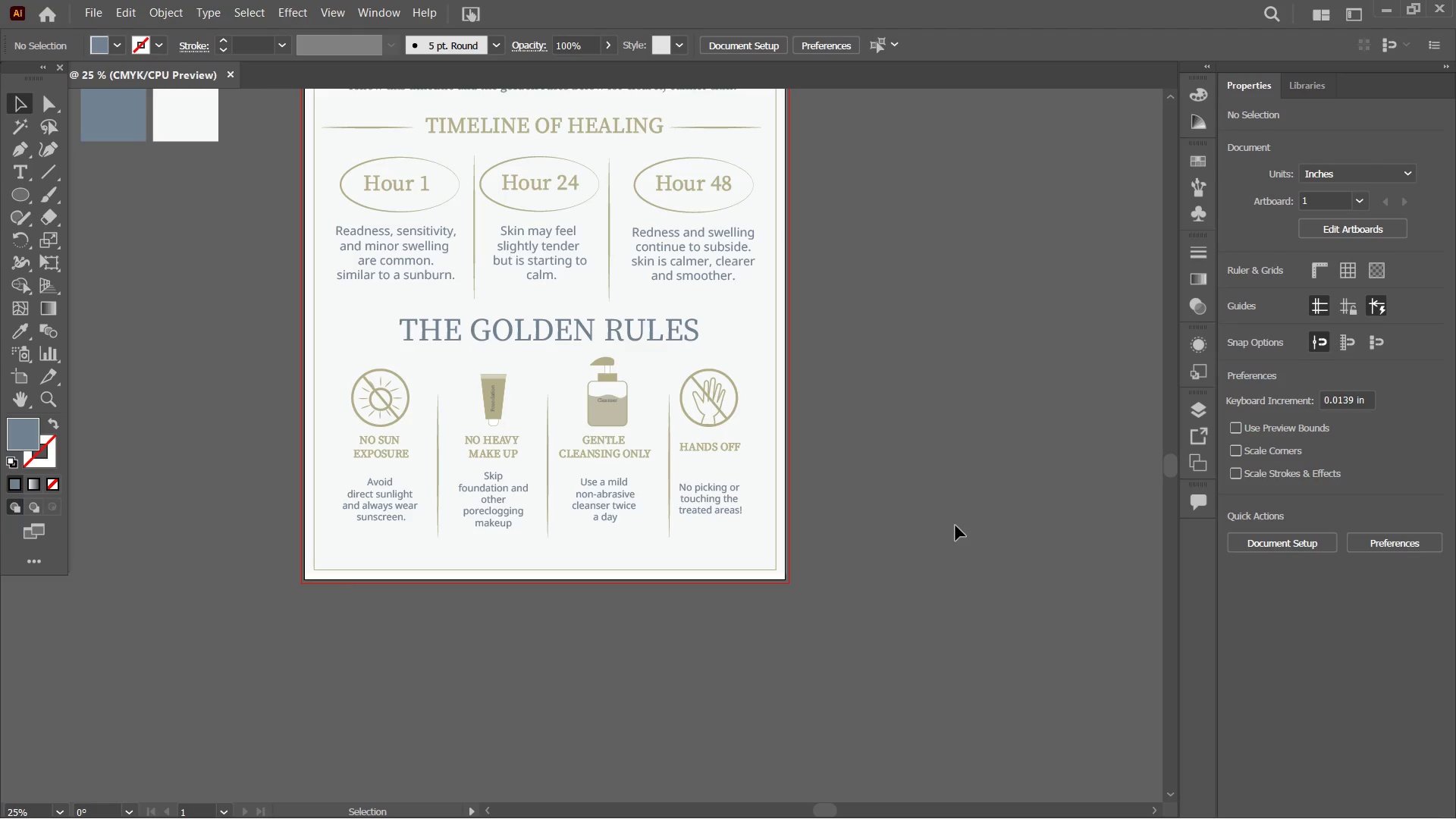 
left_click([617, 419])
 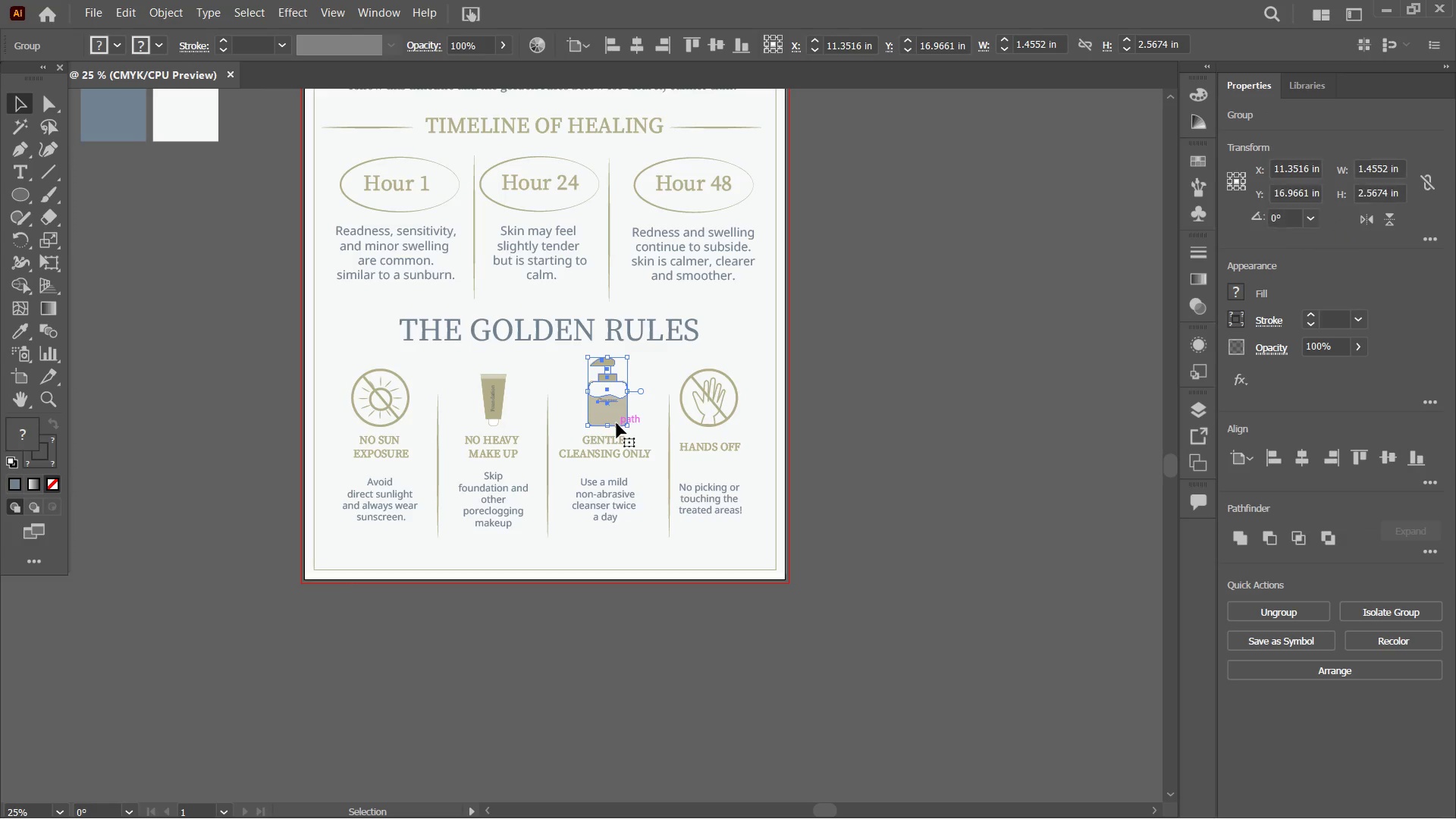 
key(Control+Equal)
 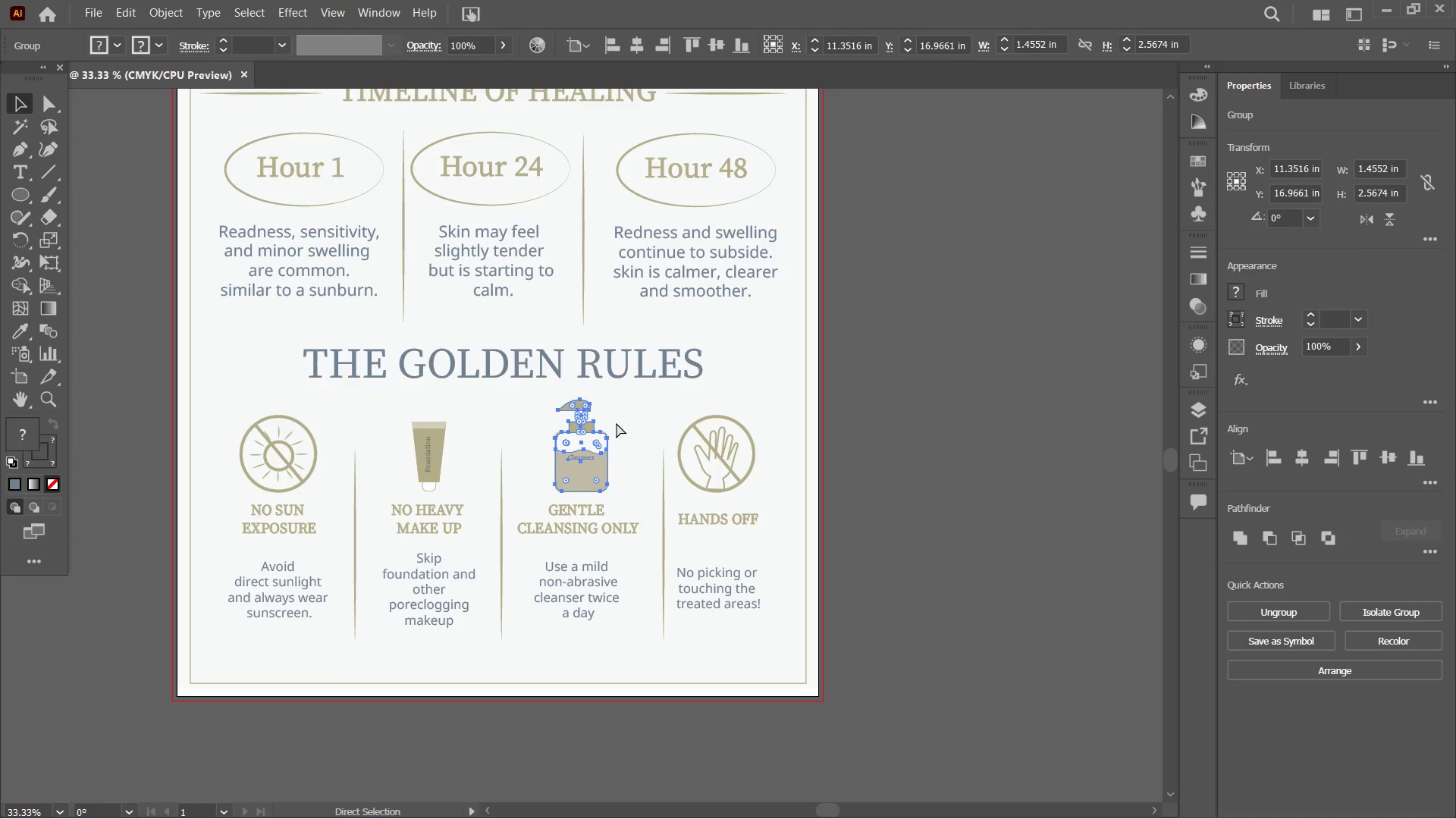 
key(Control+Equal)
 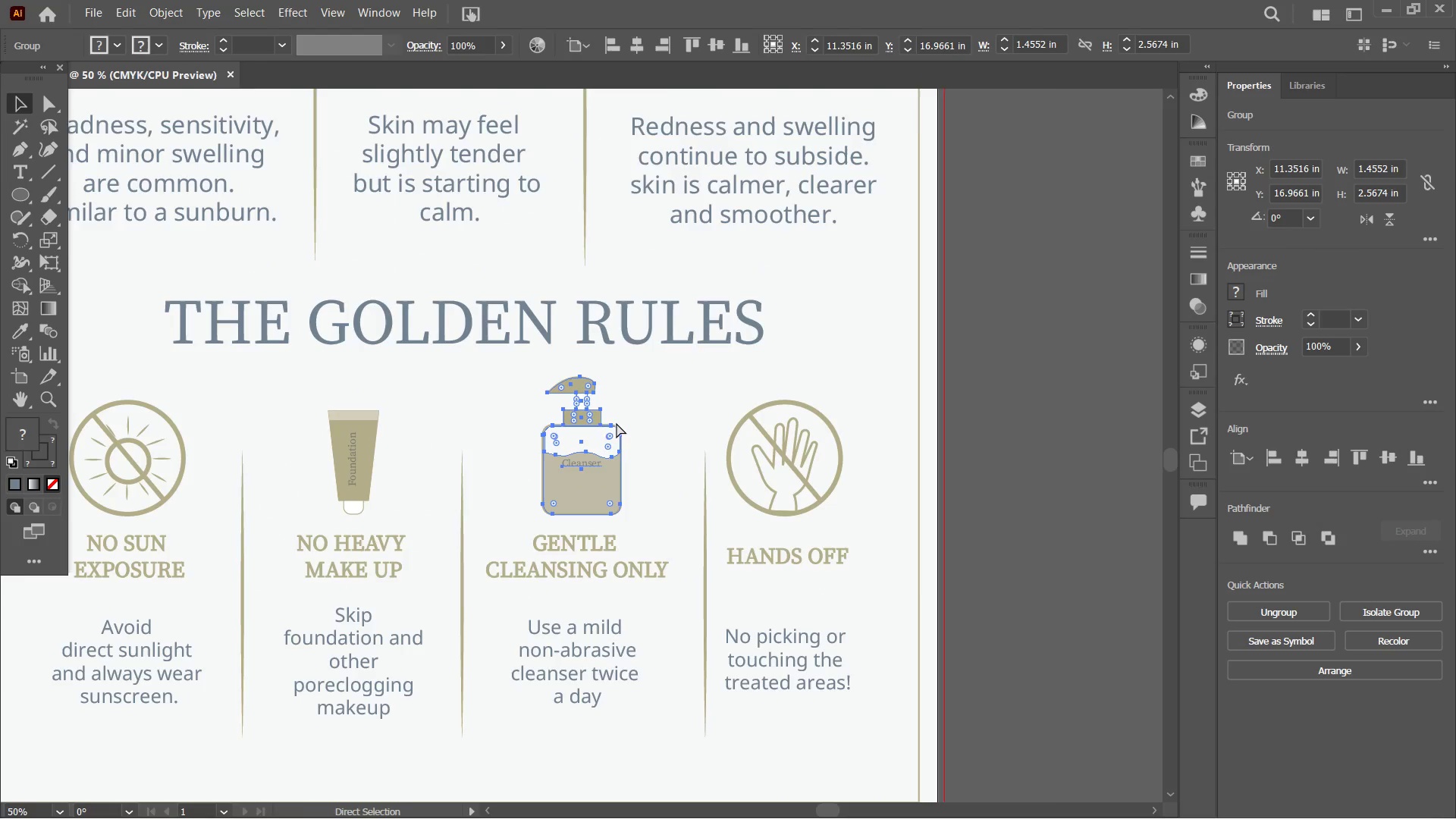 
key(Control+Equal)
 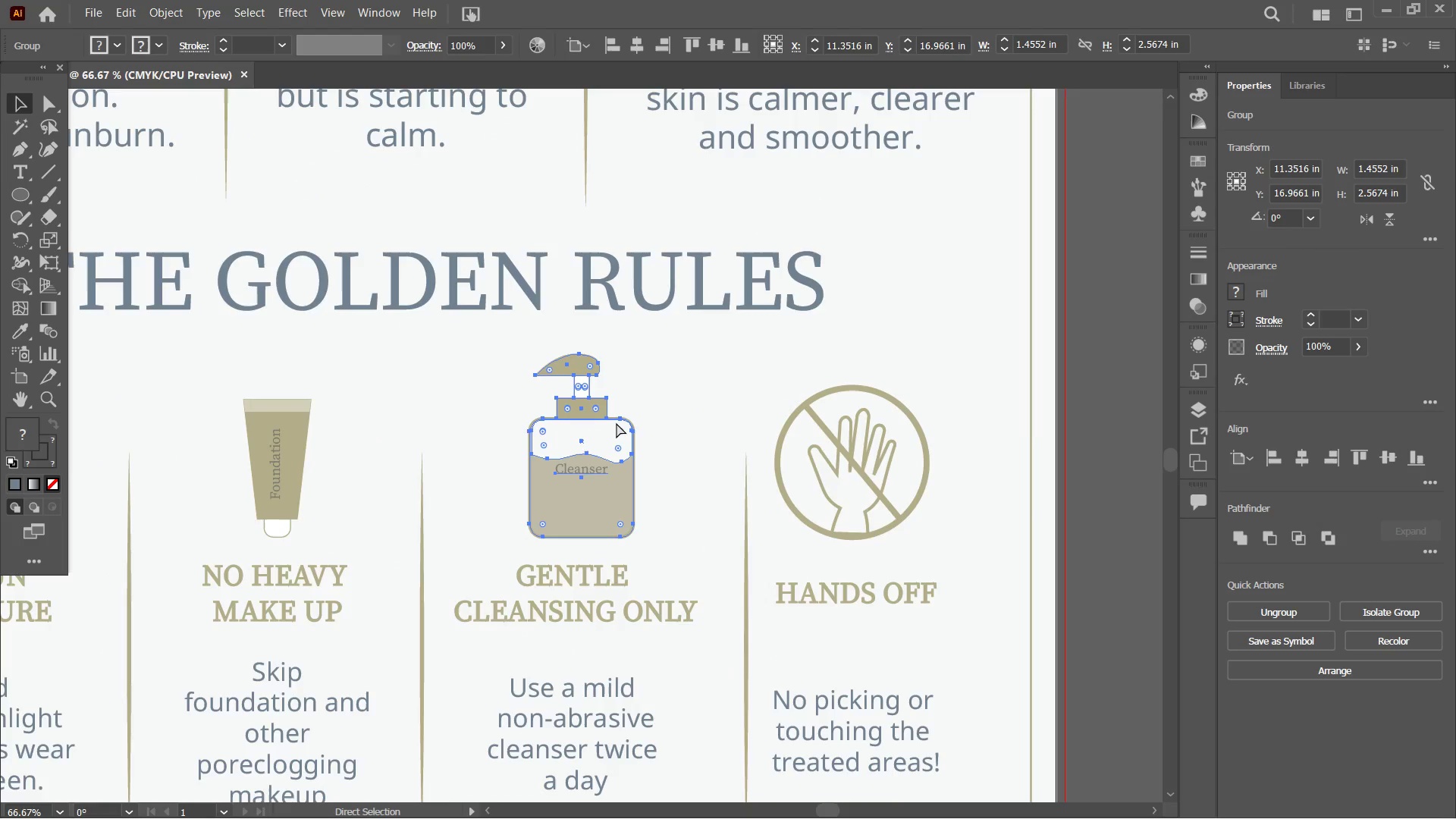 
key(Control+Equal)
 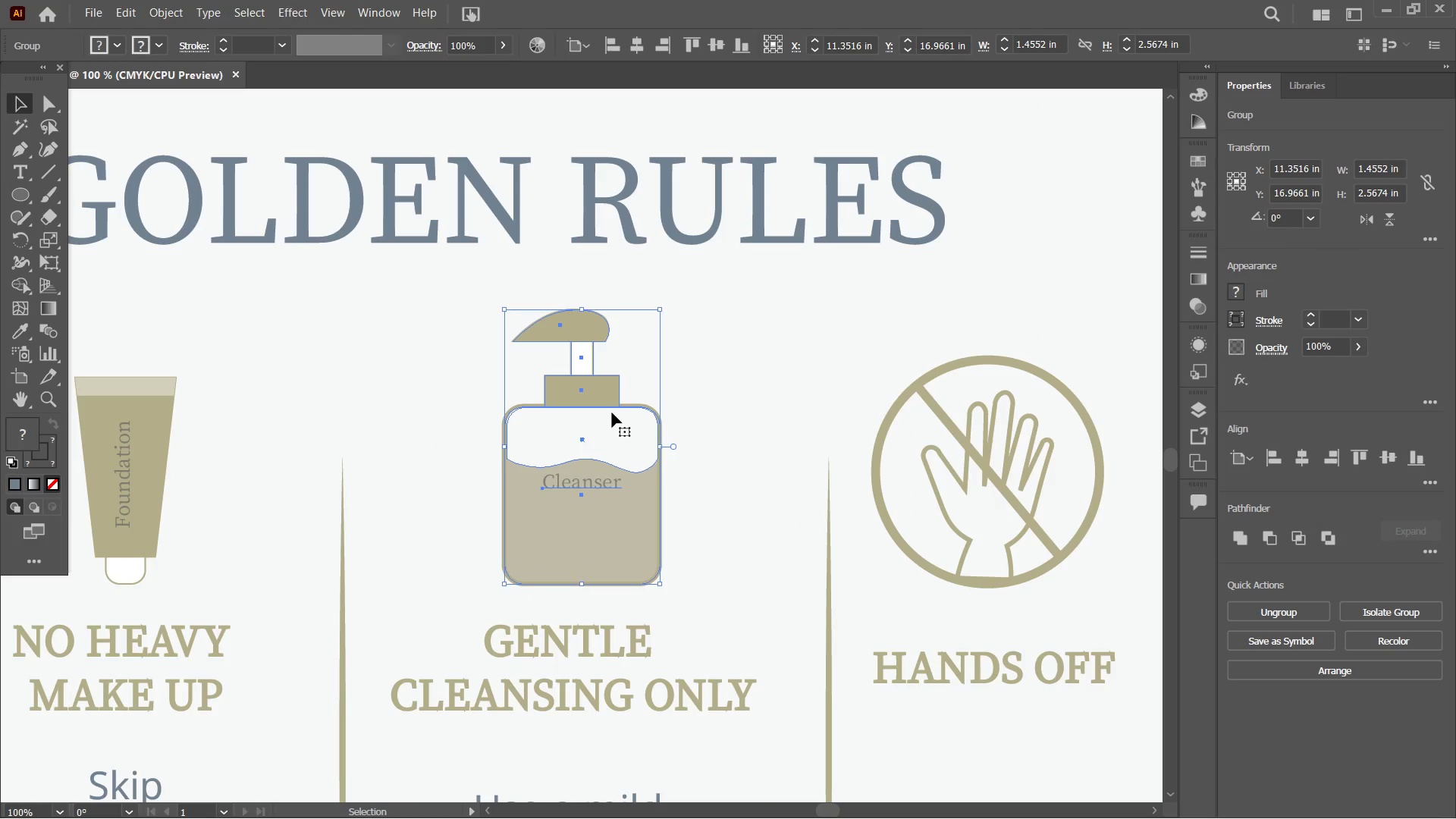 
scroll: coordinate [611, 409], scroll_direction: down, amount: 4.0
 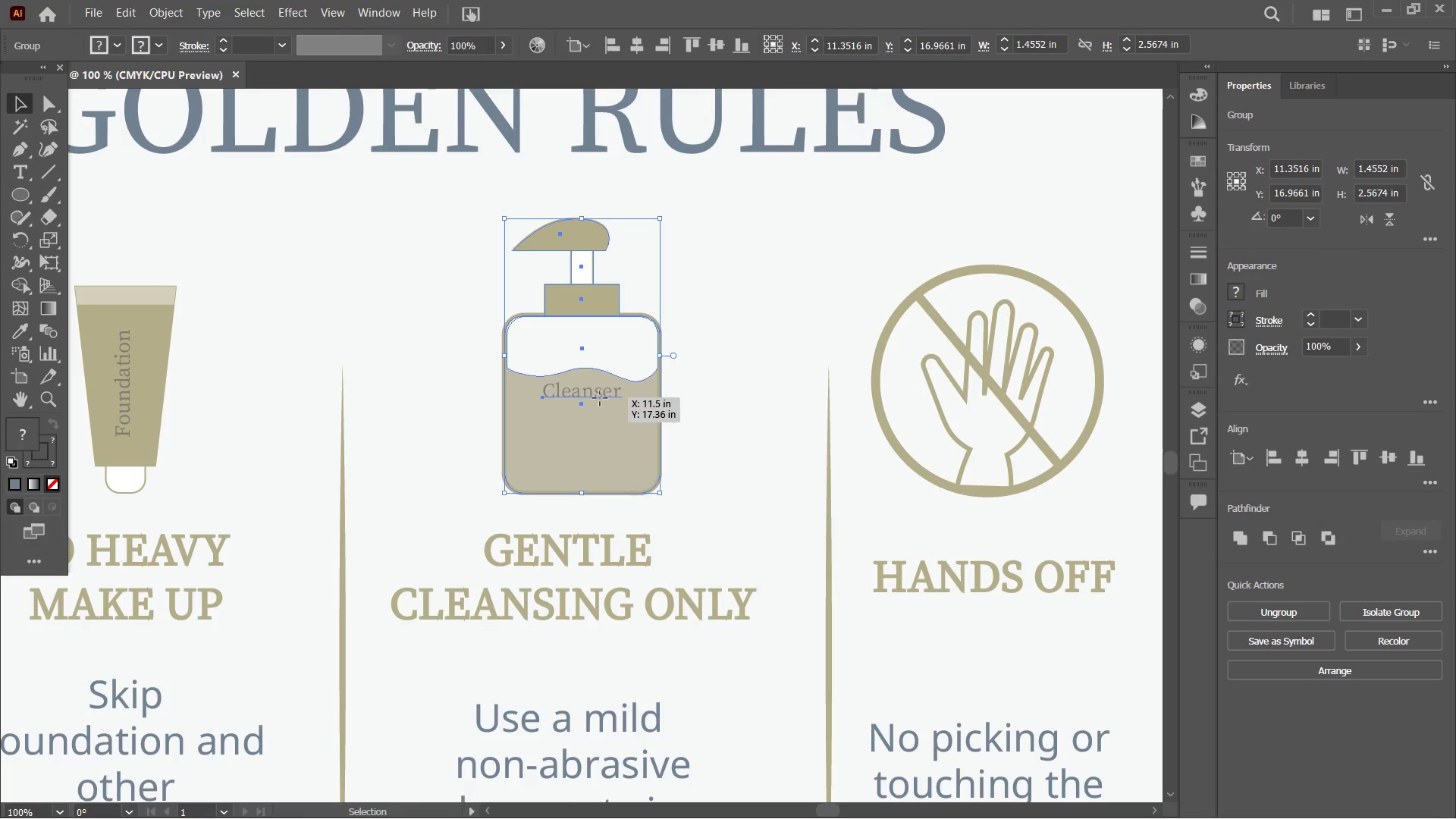 
double_click([600, 398])
 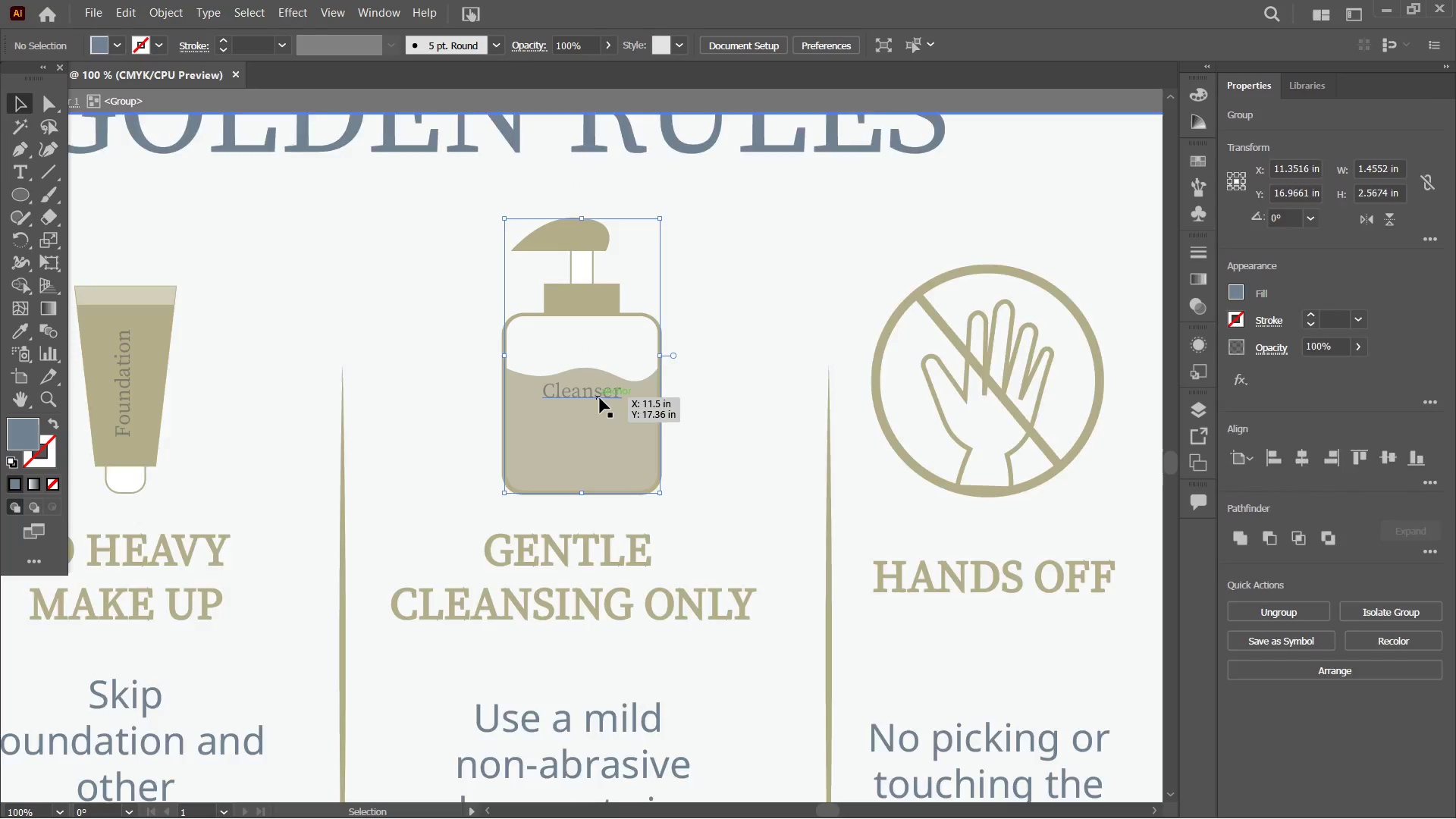 
triple_click([600, 398])
 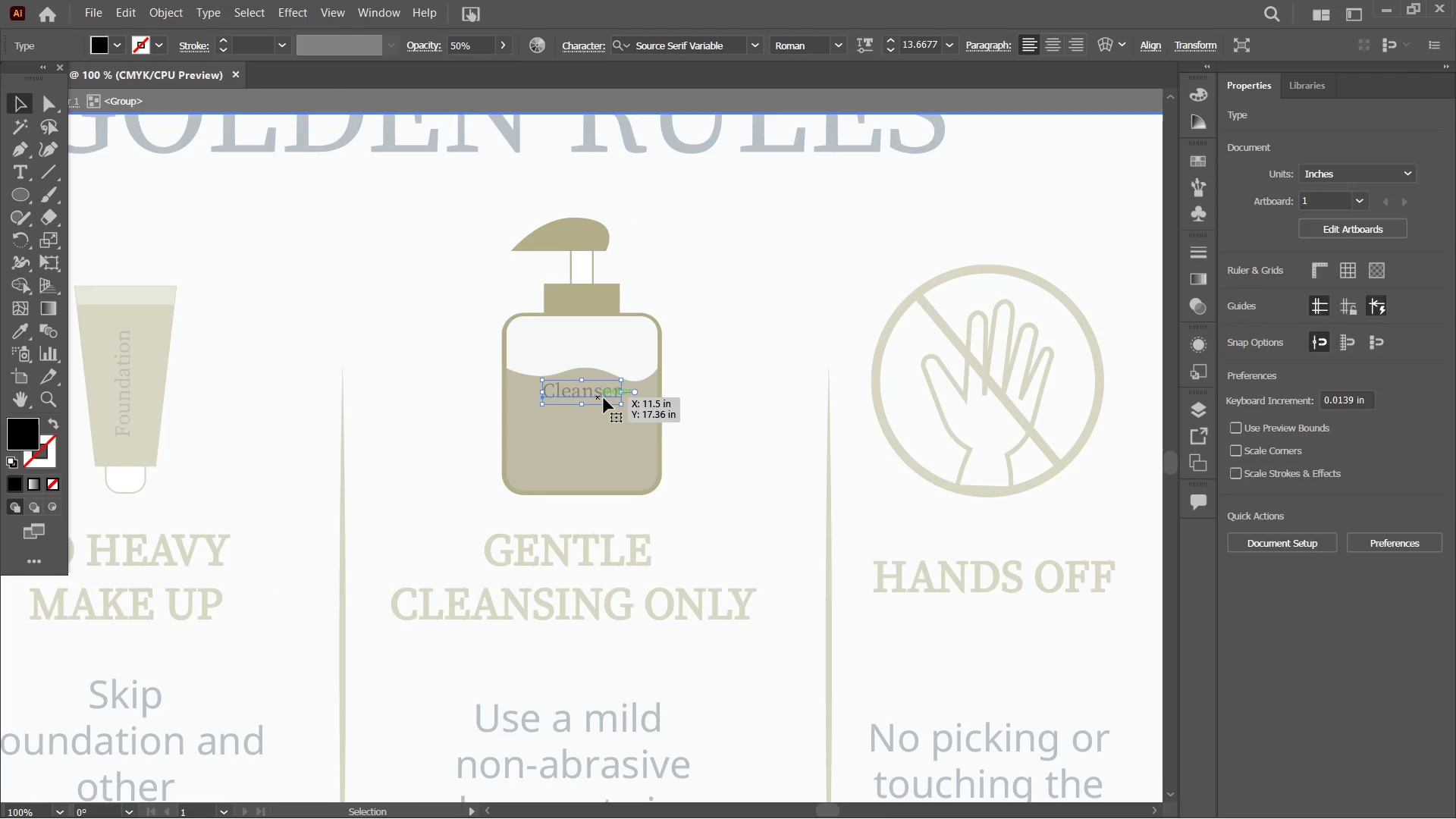 
left_click_drag(start_coordinate=[604, 398], to_coordinate=[606, 429])
 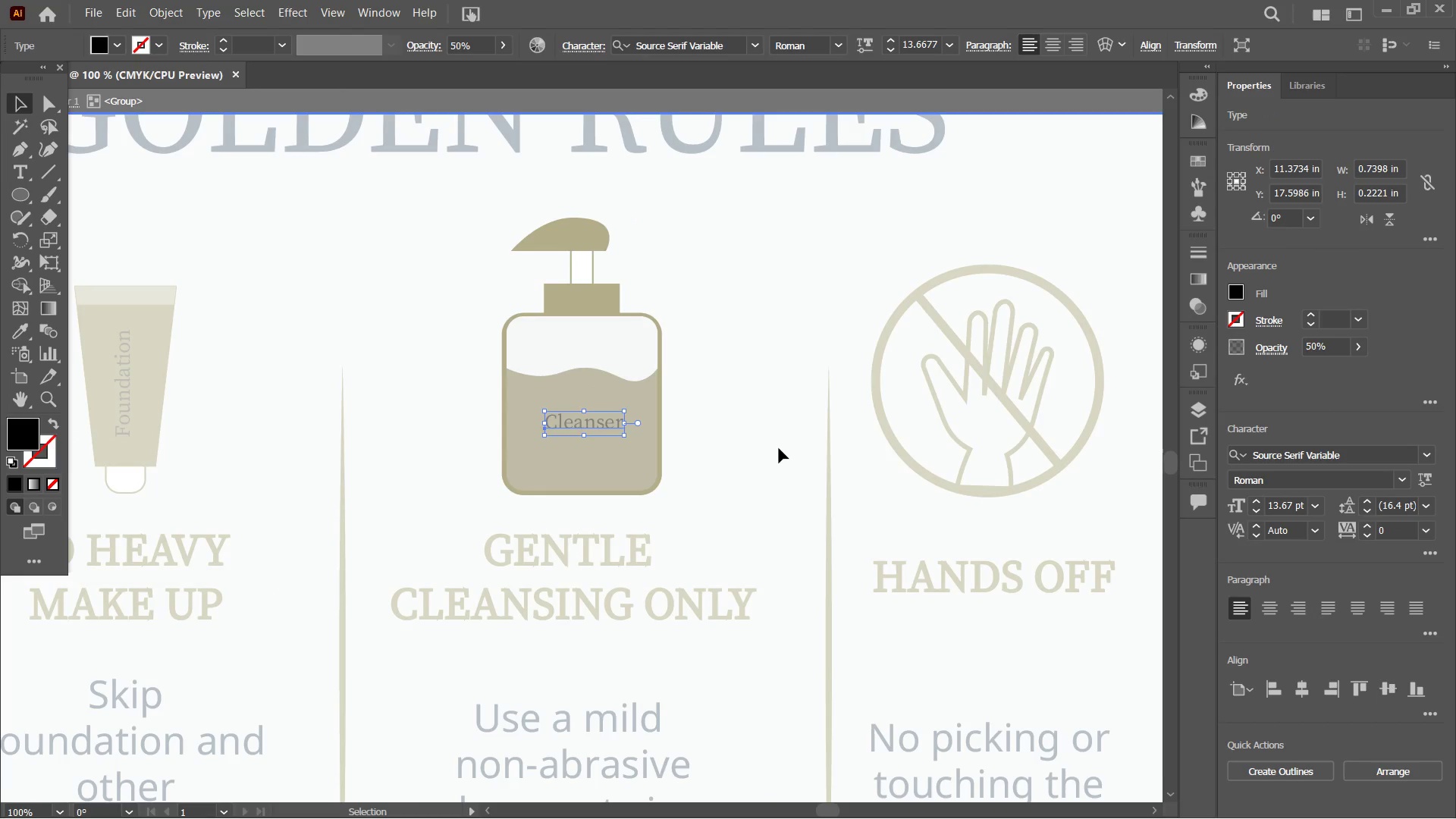 
double_click([779, 448])
 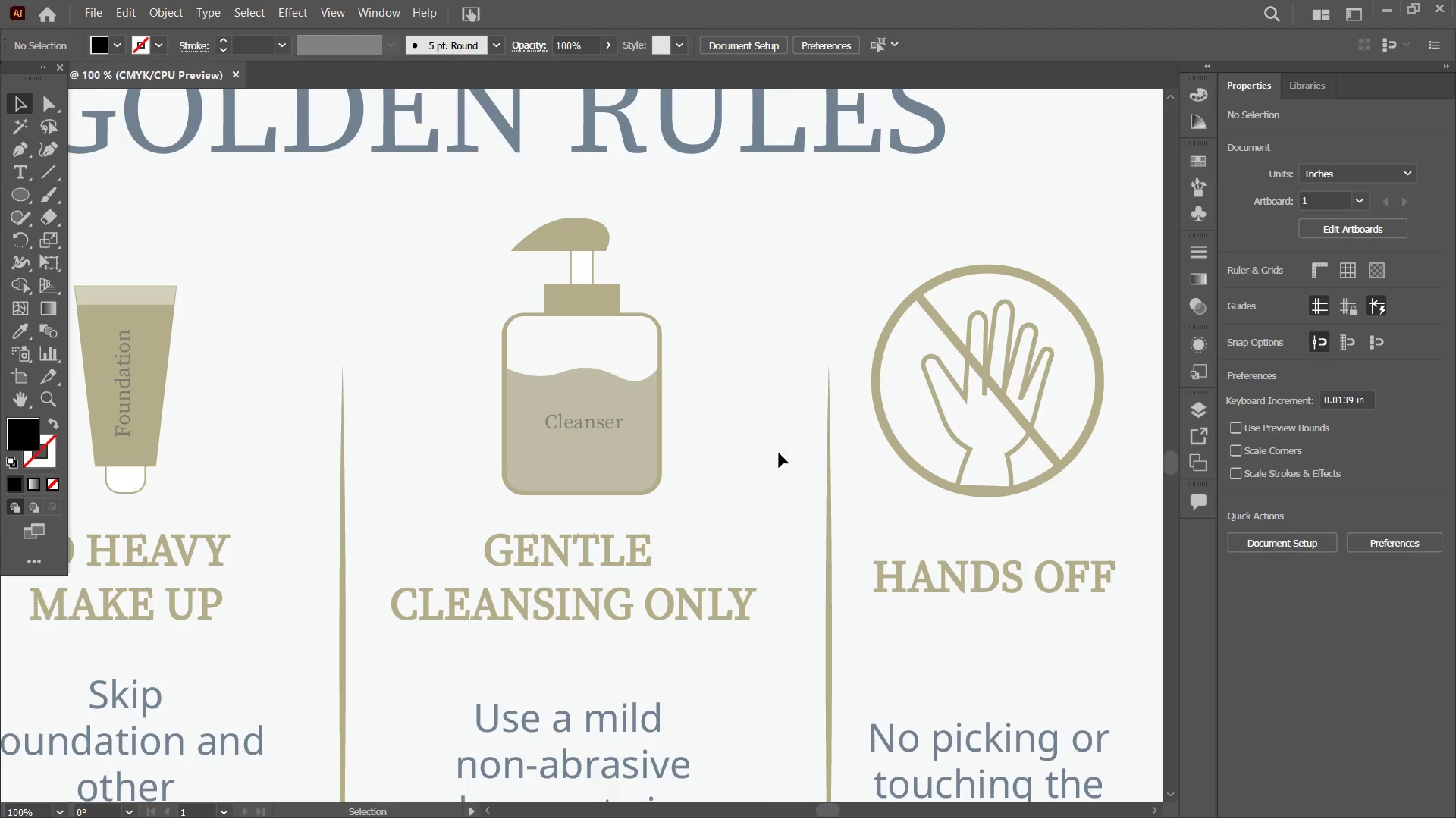 
key(Control+Minus)
 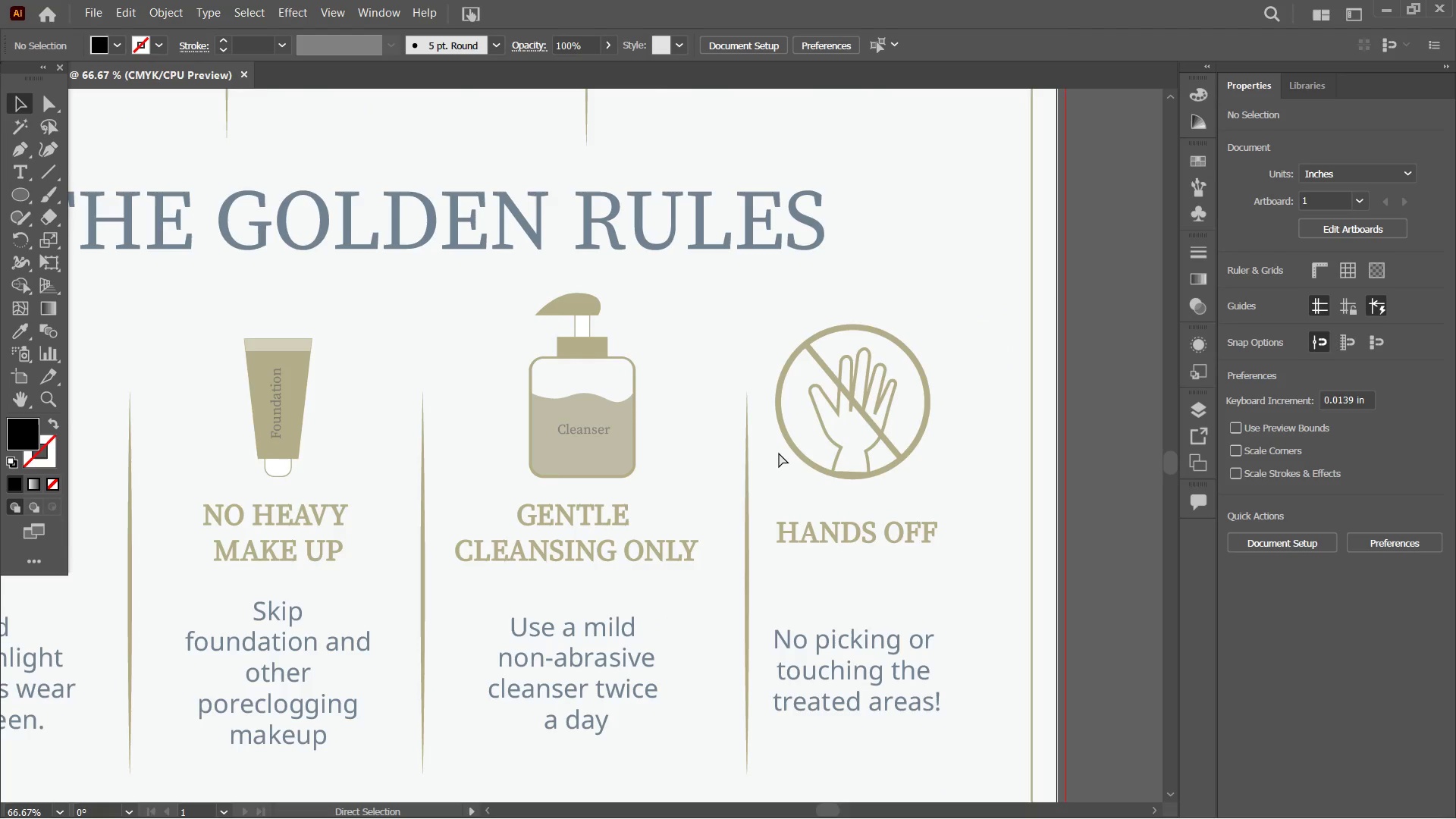 
key(Control+Minus)
 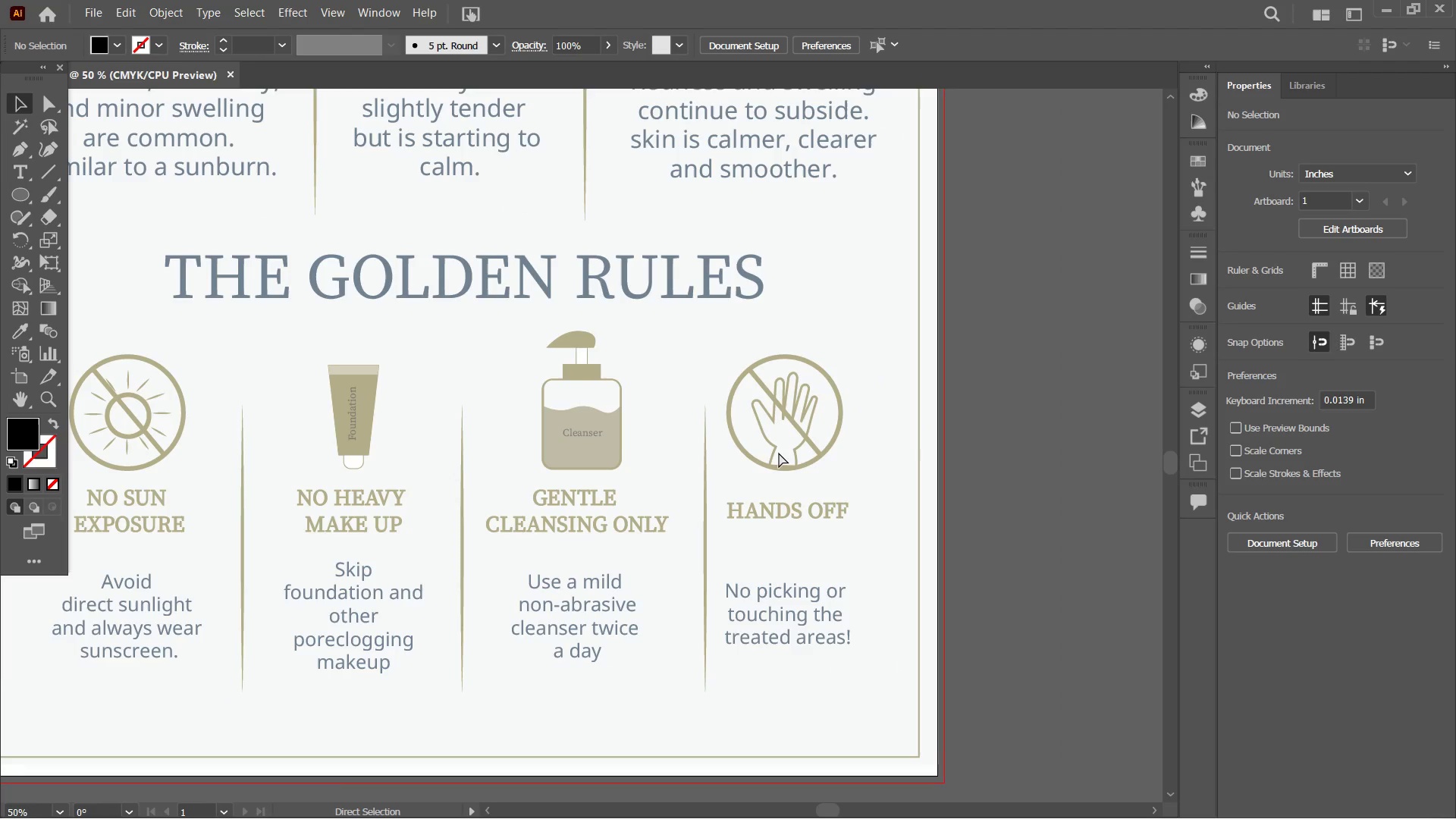 
key(Control+Minus)
 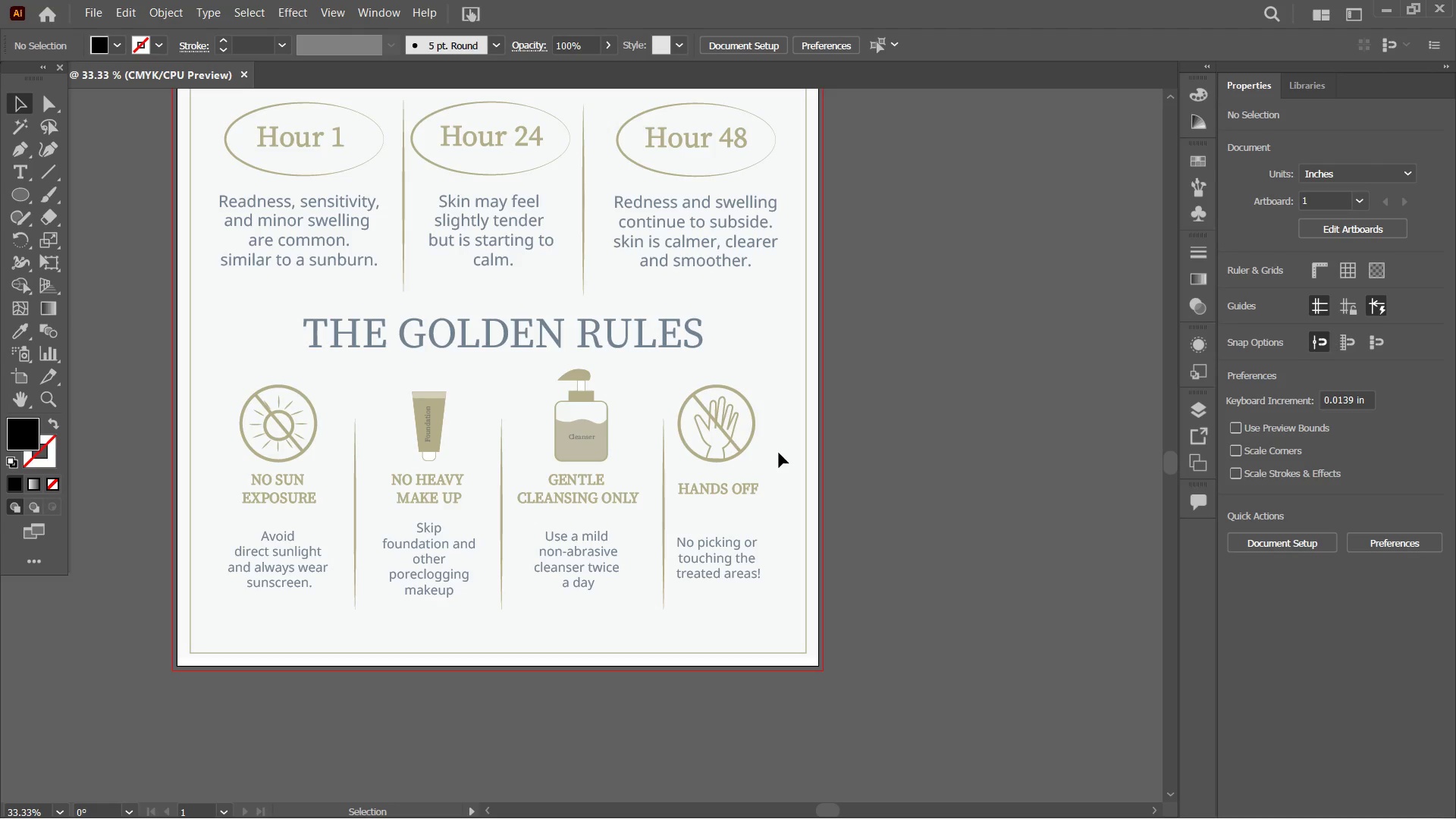 
scroll: coordinate [758, 578], scroll_direction: up, amount: 6.0
 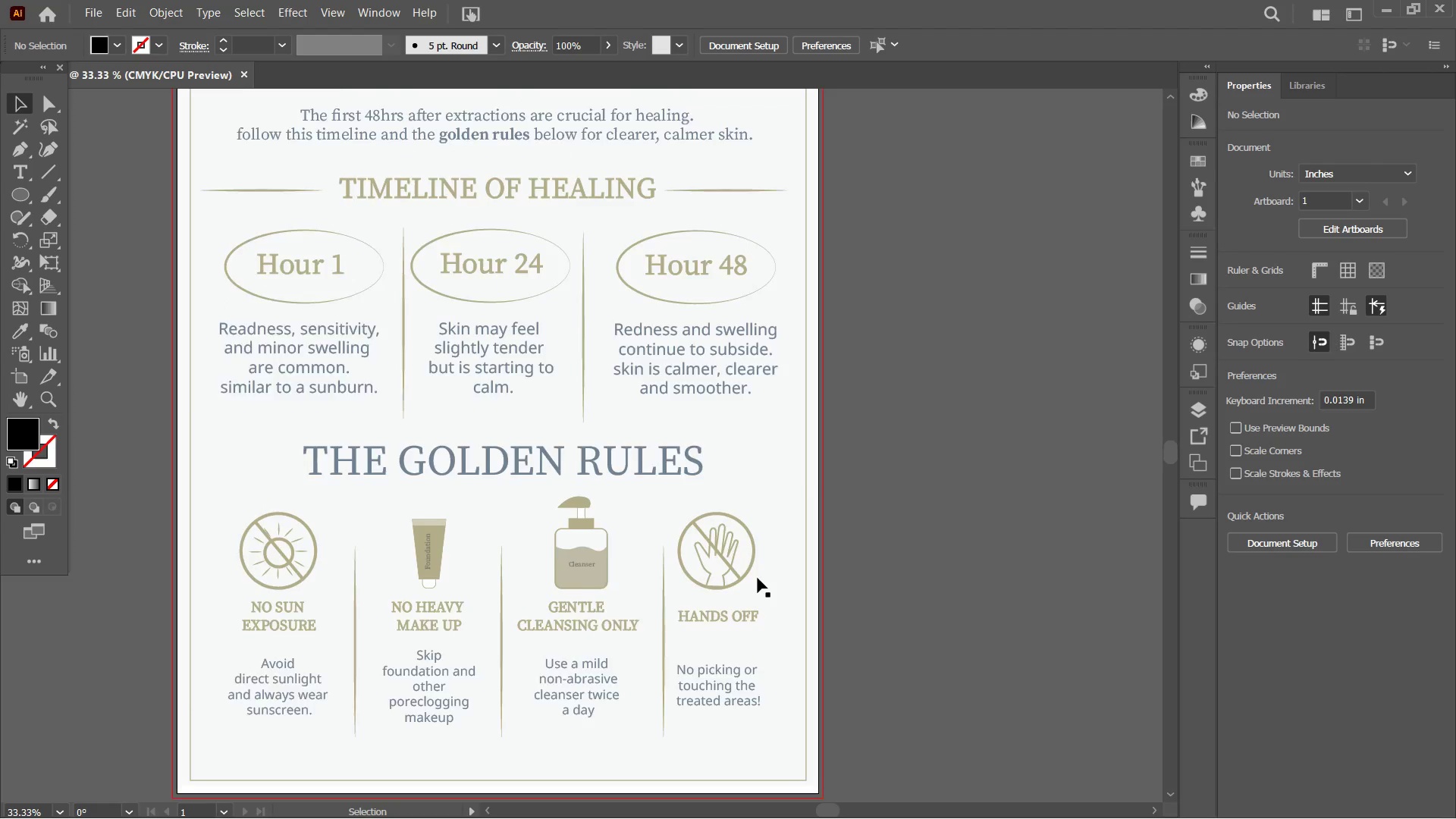 
scroll: coordinate [758, 578], scroll_direction: down, amount: 3.0
 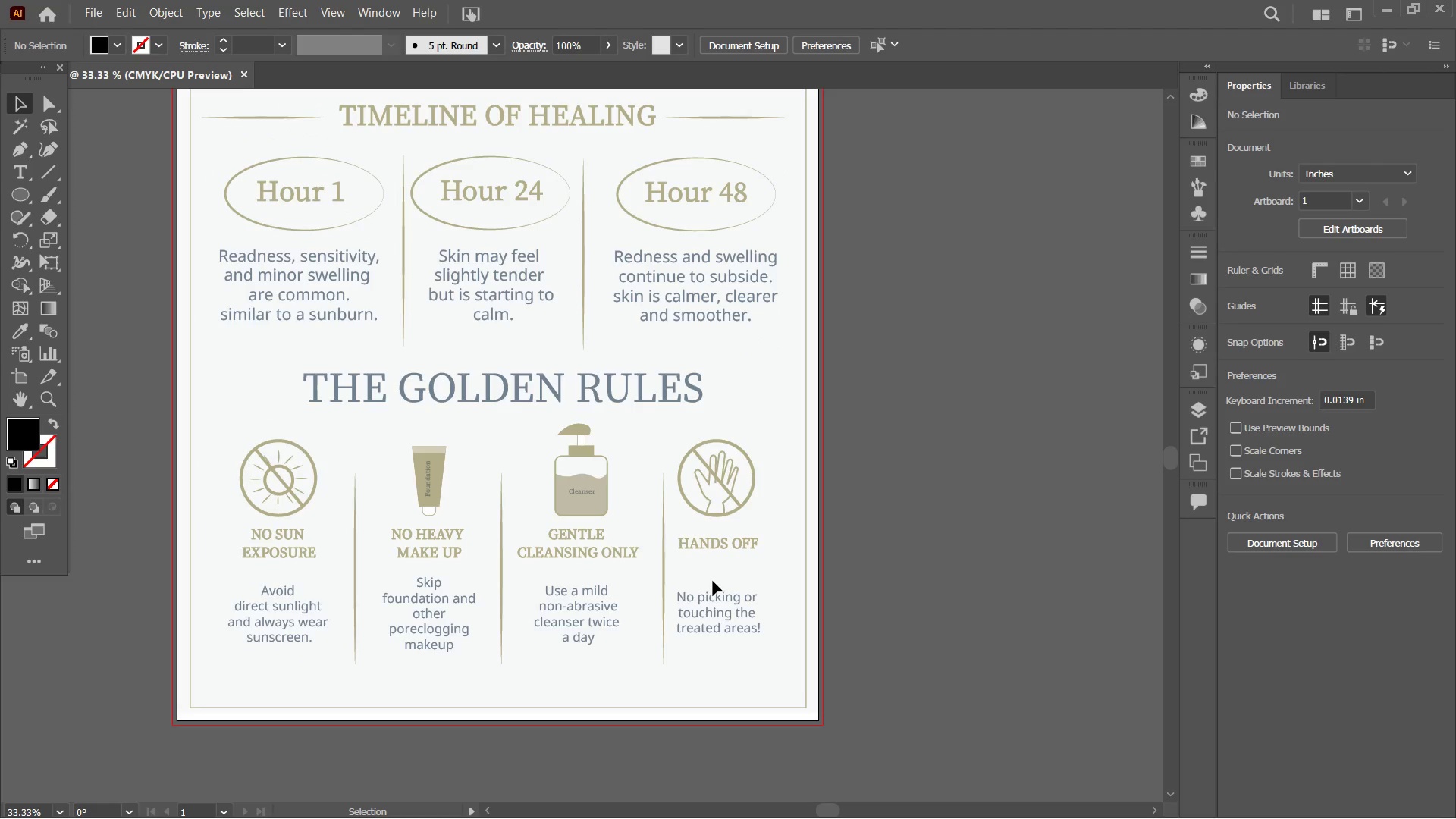 
wait(10.55)
 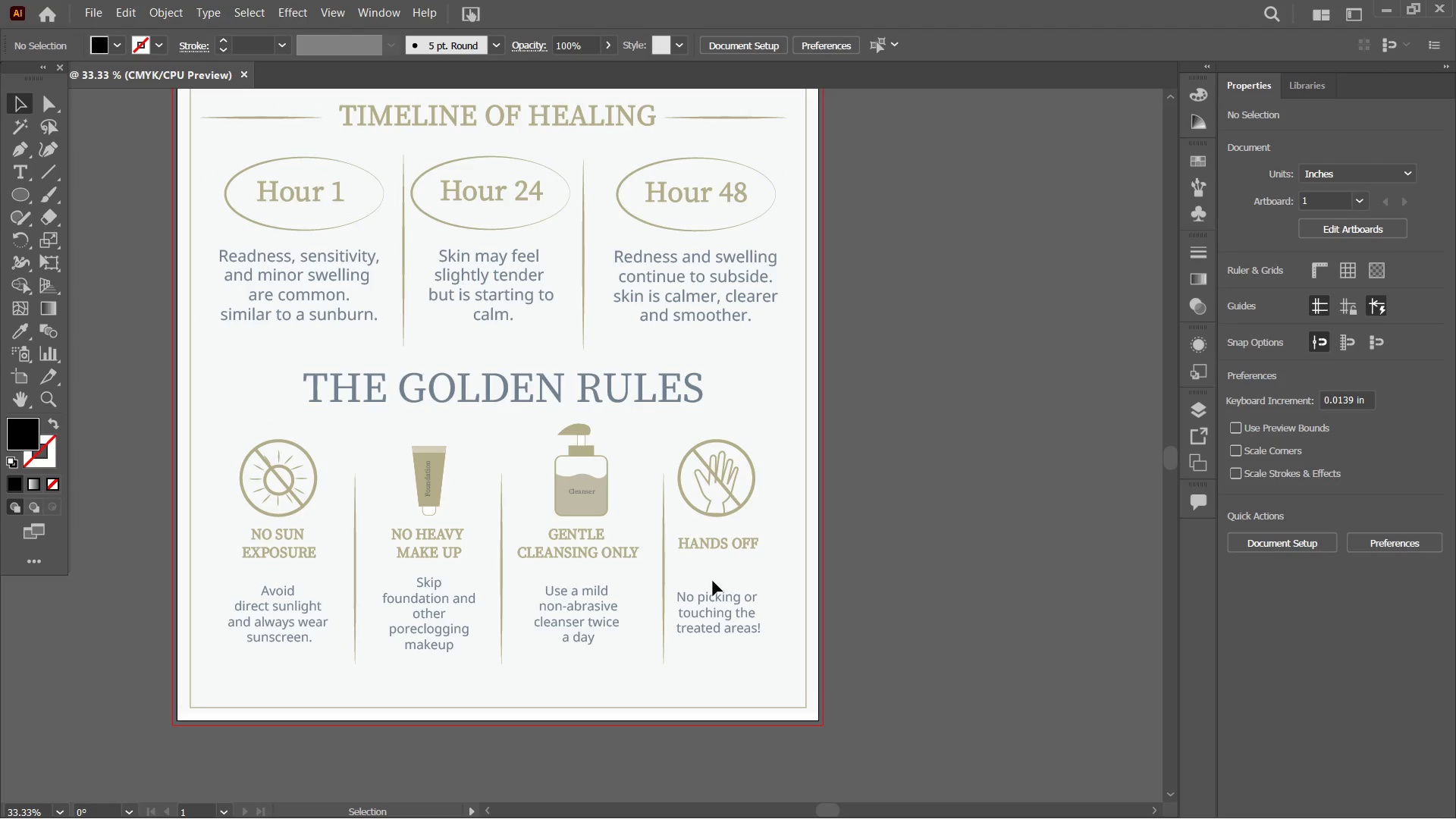 
key(Control+Minus)
 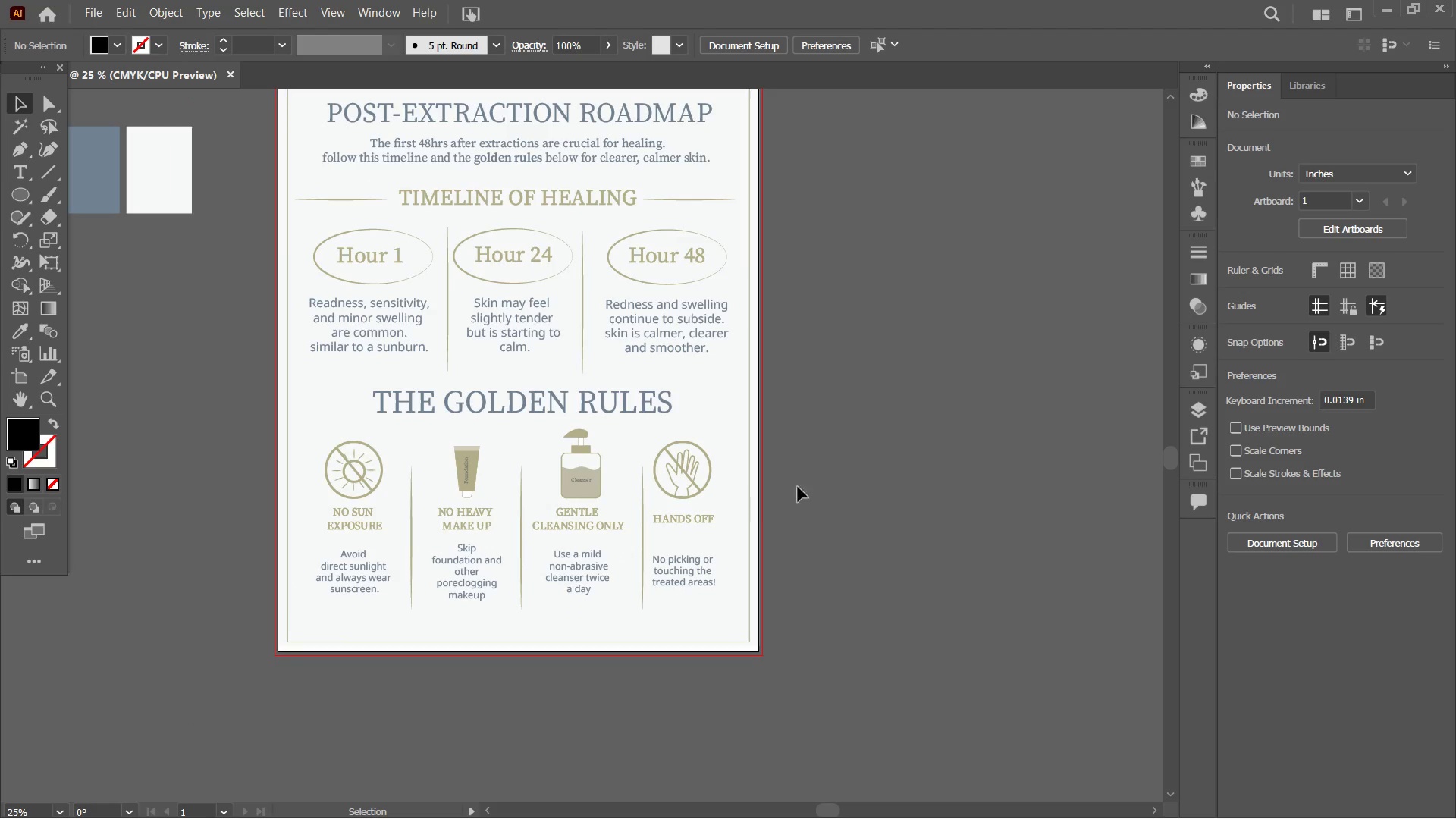 
scroll: coordinate [770, 451], scroll_direction: up, amount: 5.0
 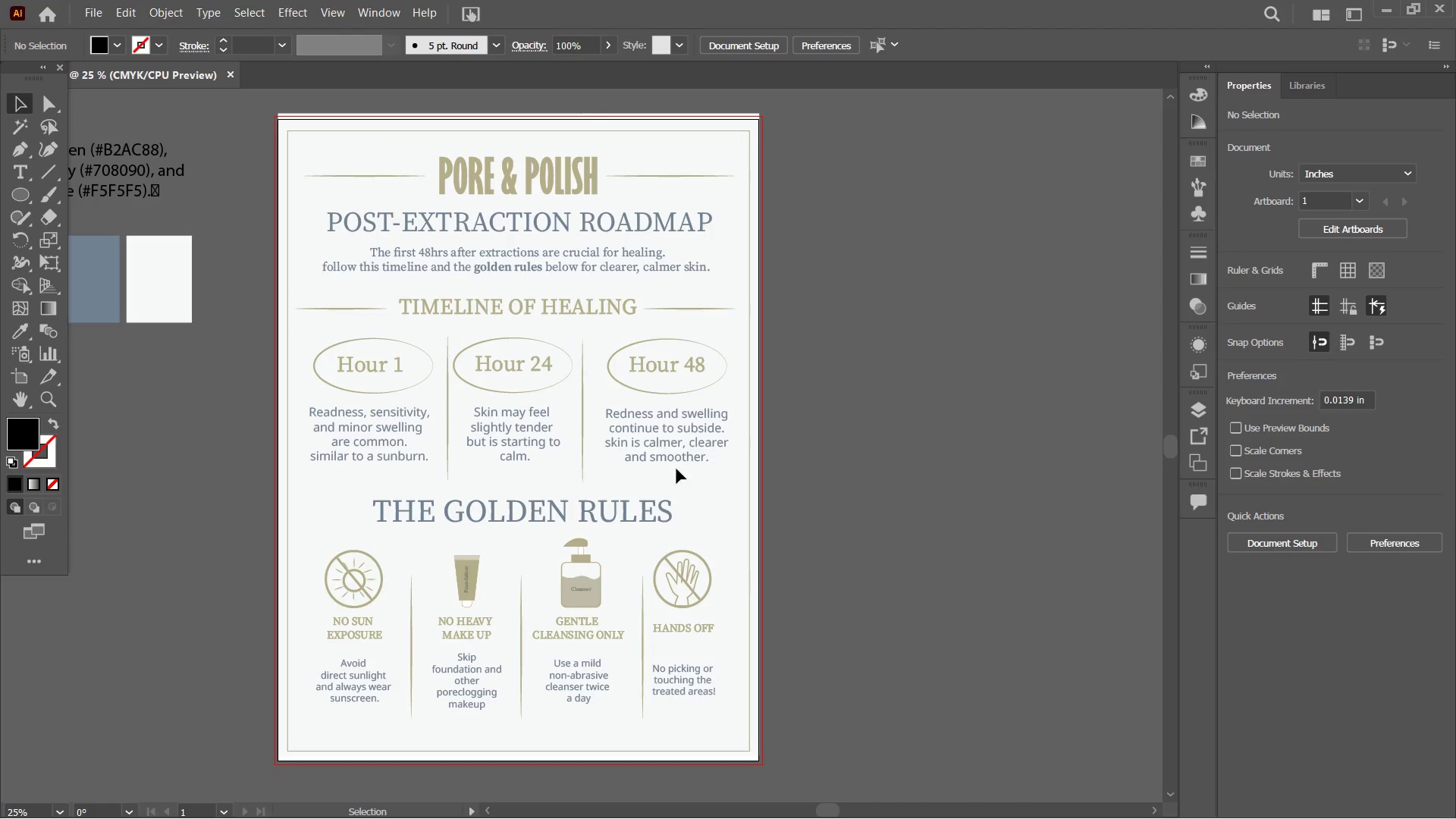 
left_click([712, 125])
 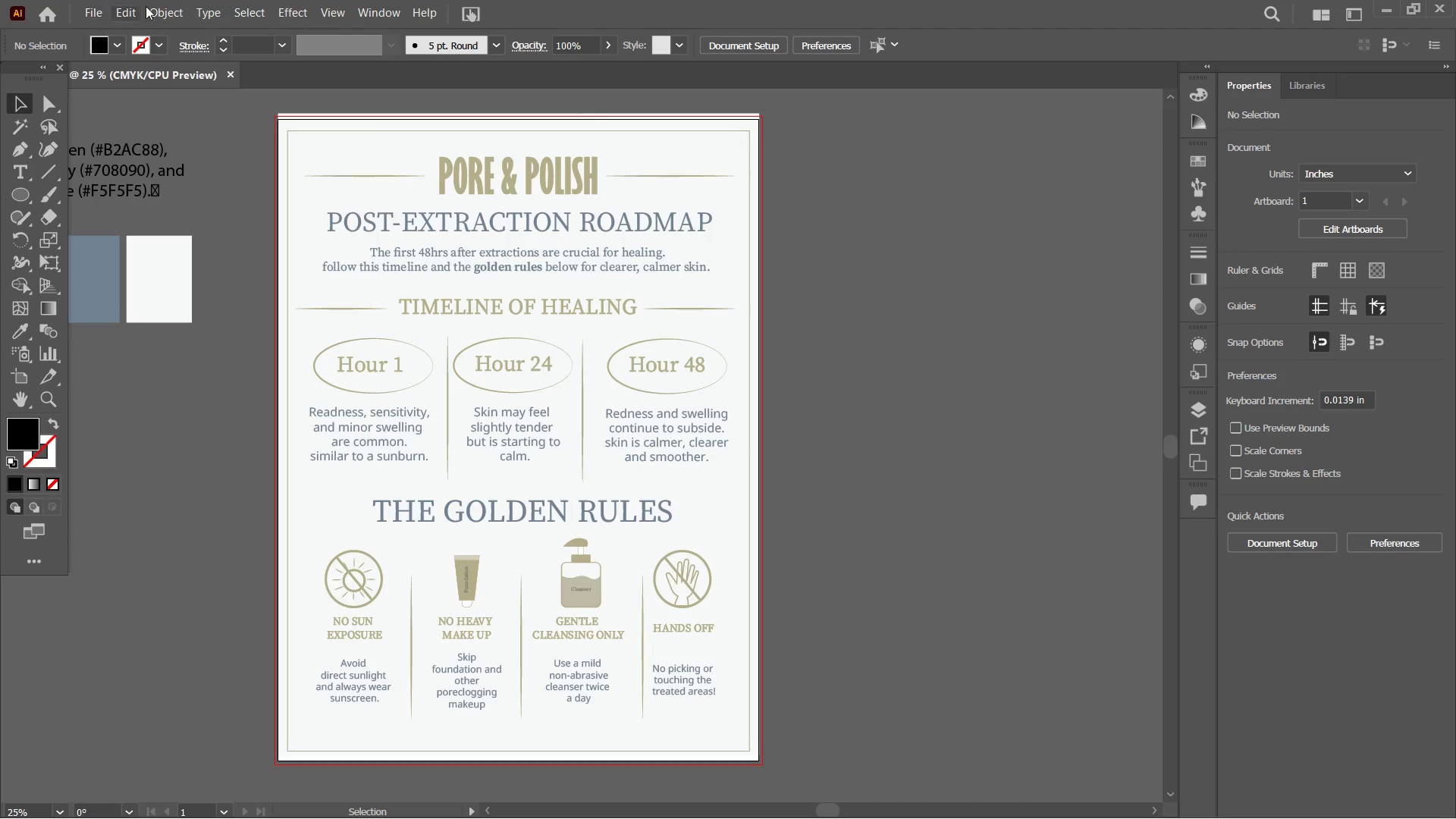 
left_click([168, 11])
 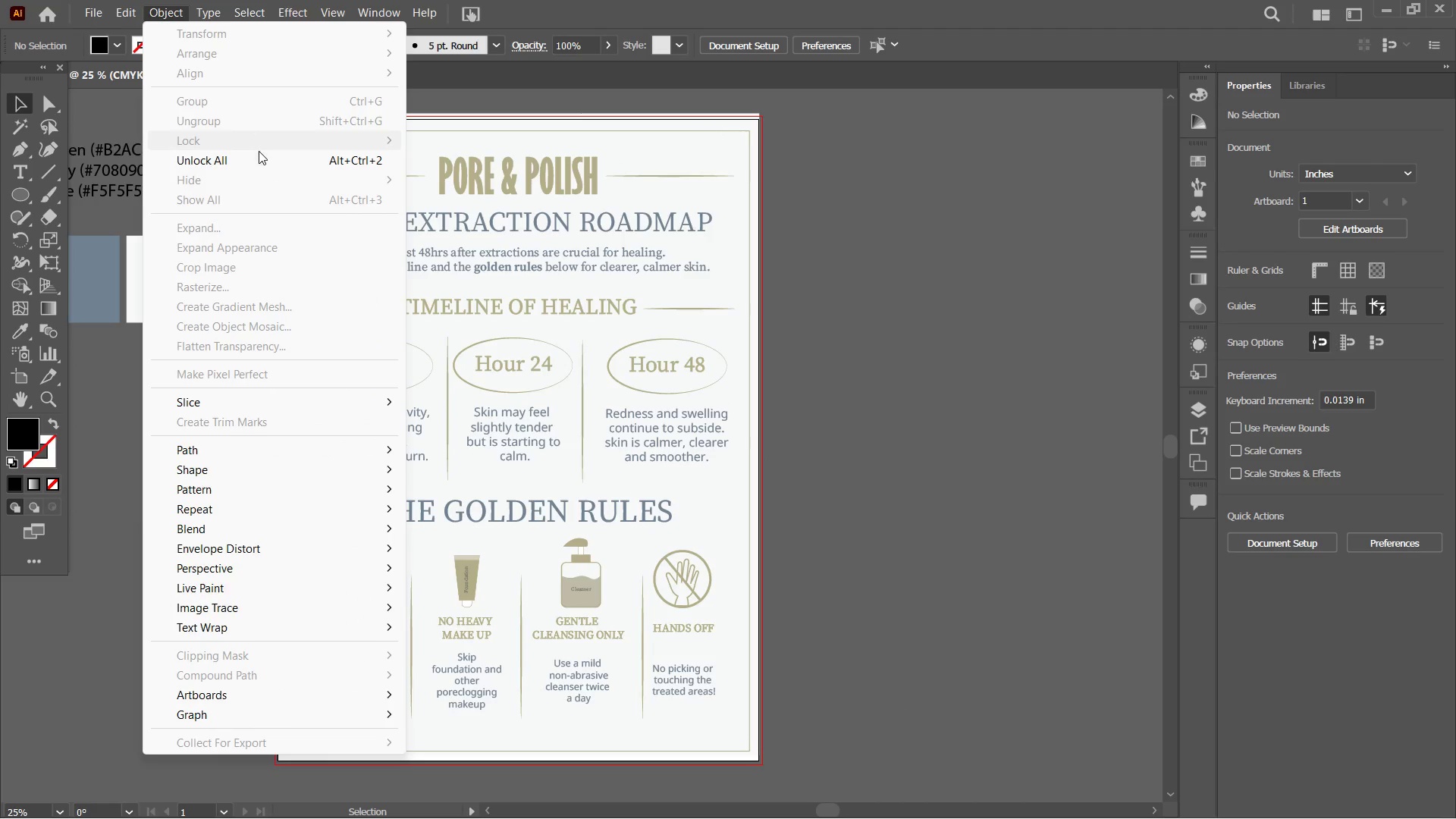 
left_click([259, 152])
 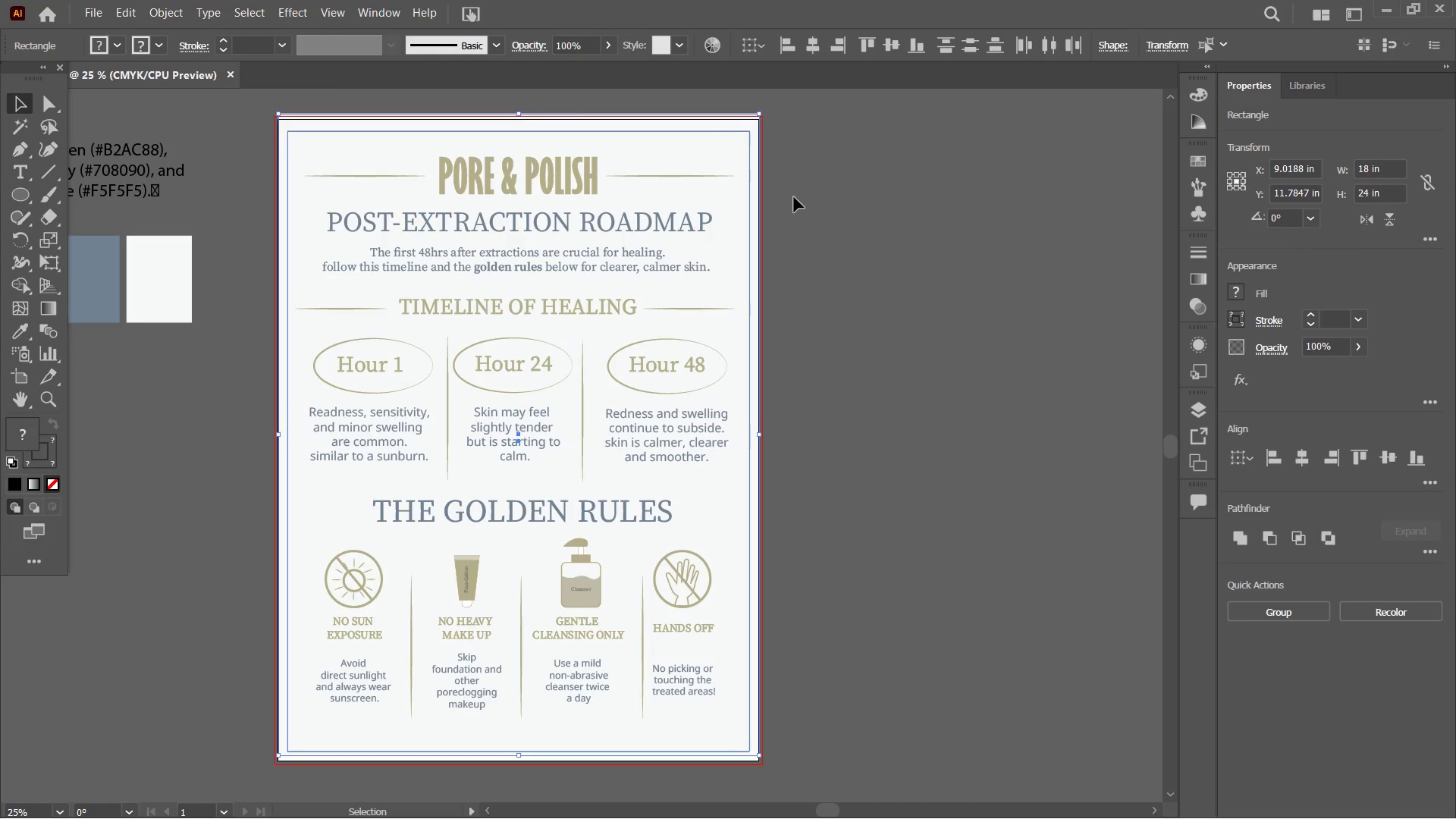 
left_click([794, 197])
 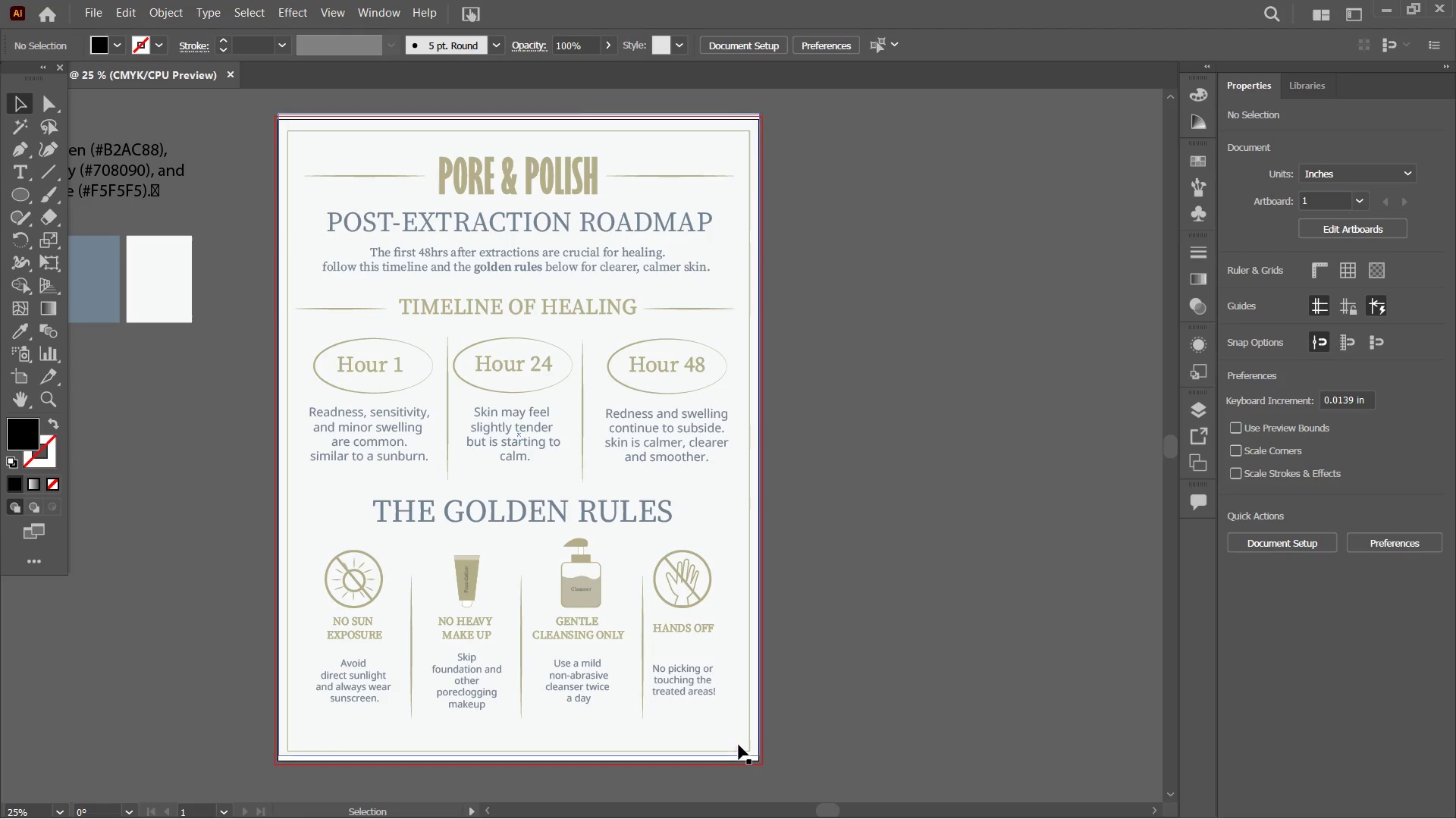 
left_click([731, 739])
 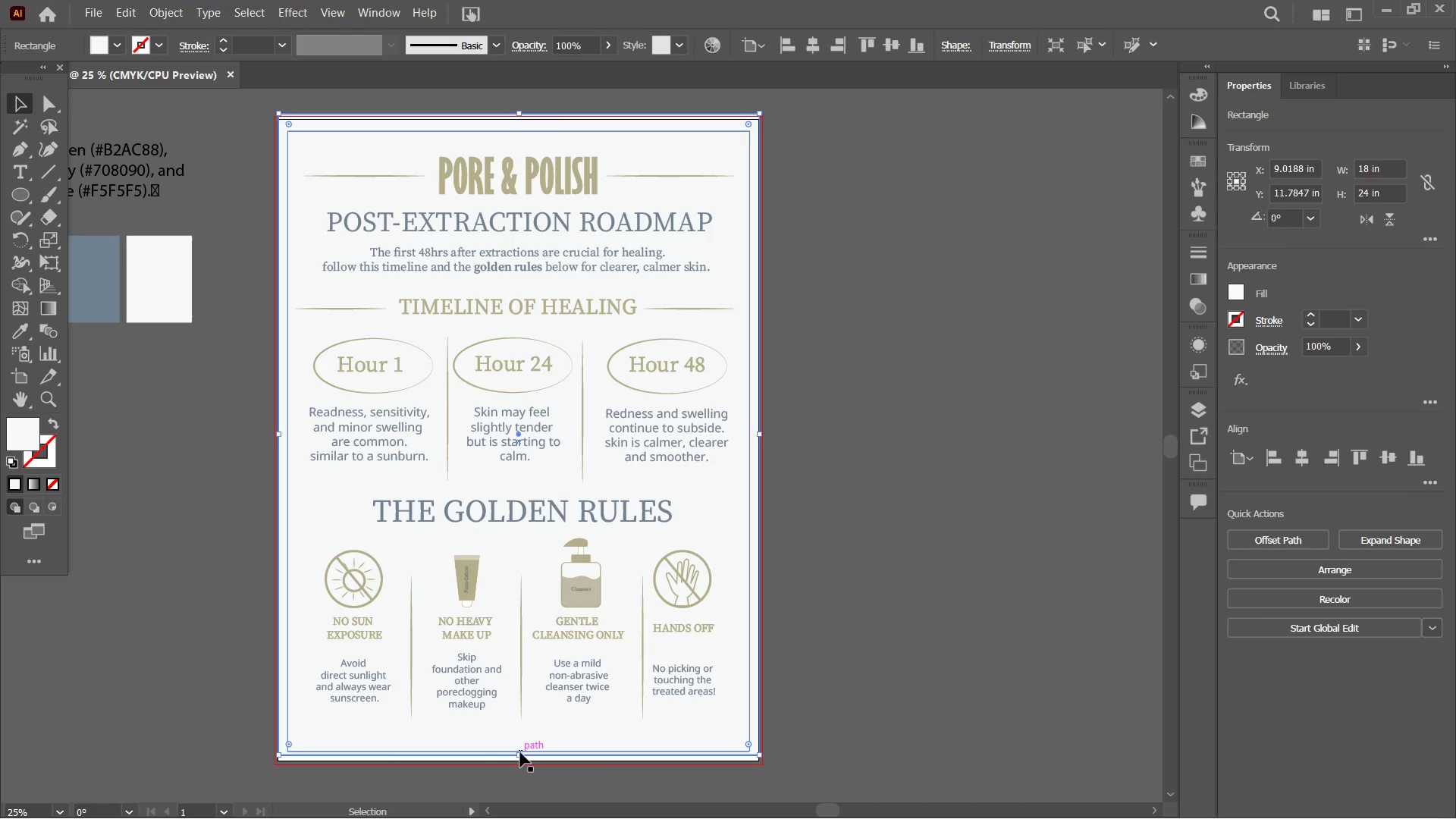 
left_click_drag(start_coordinate=[519, 755], to_coordinate=[518, 760])
 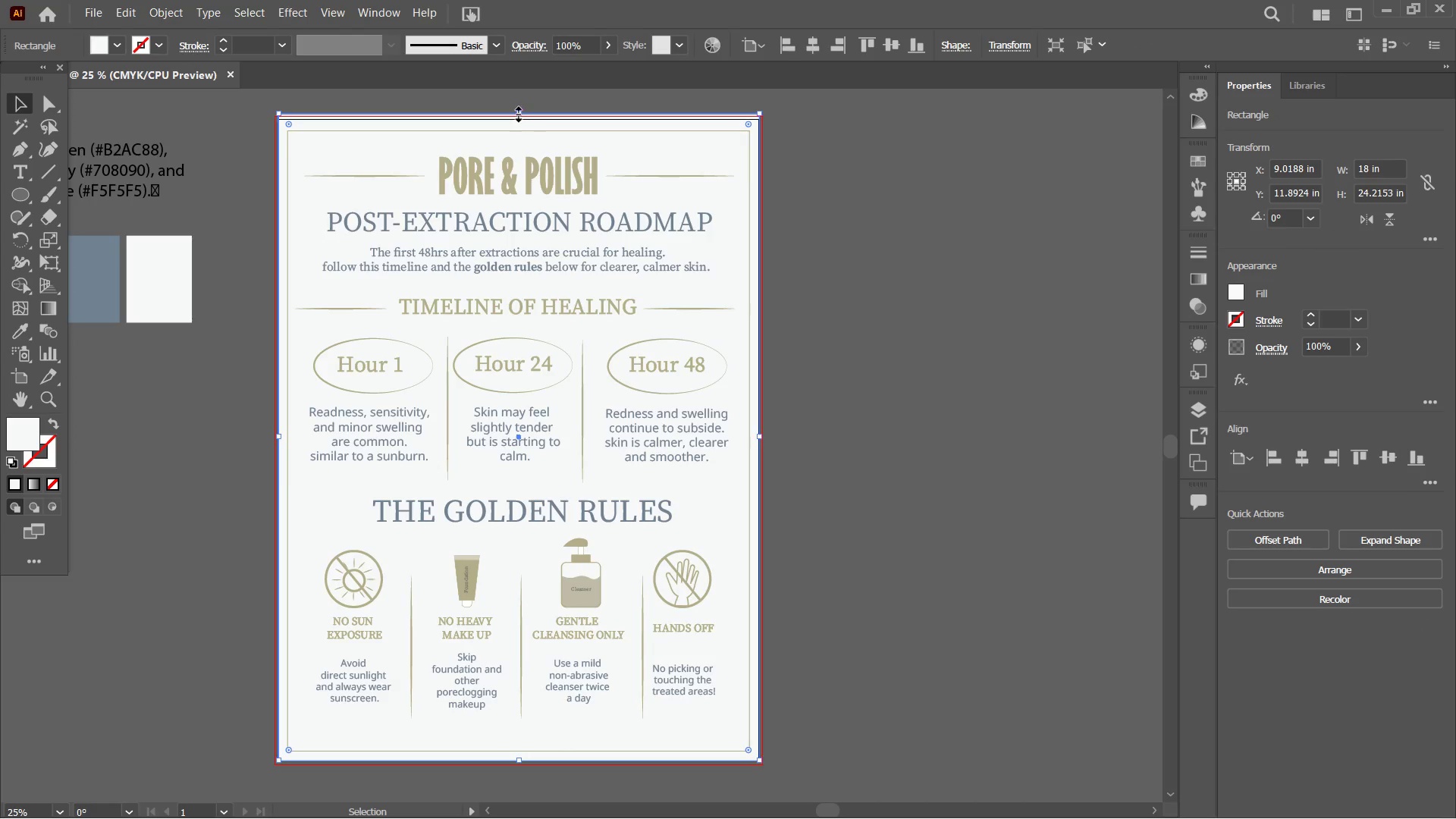 
left_click_drag(start_coordinate=[516, 112], to_coordinate=[516, 120])
 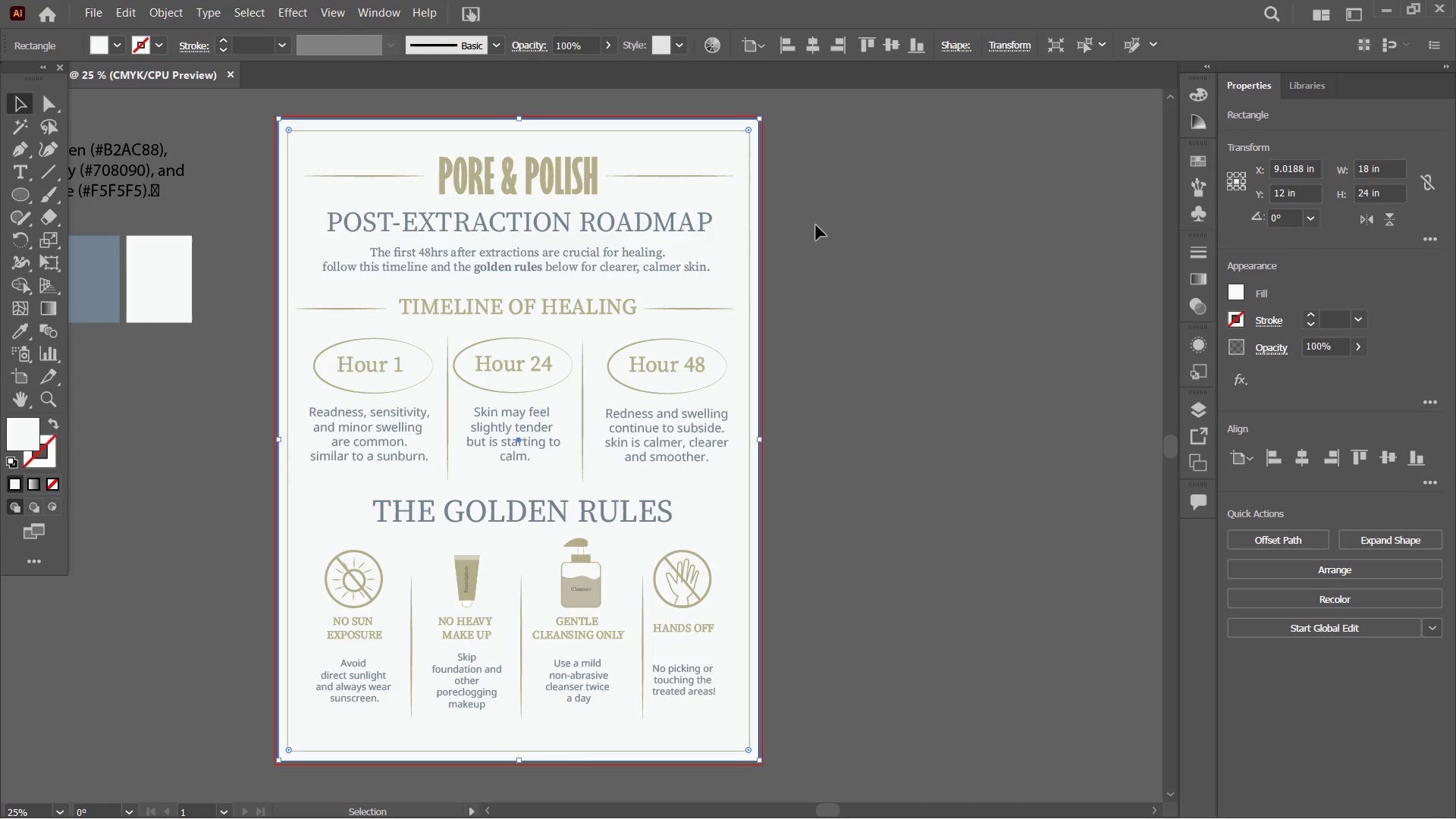 
left_click([956, 241])
 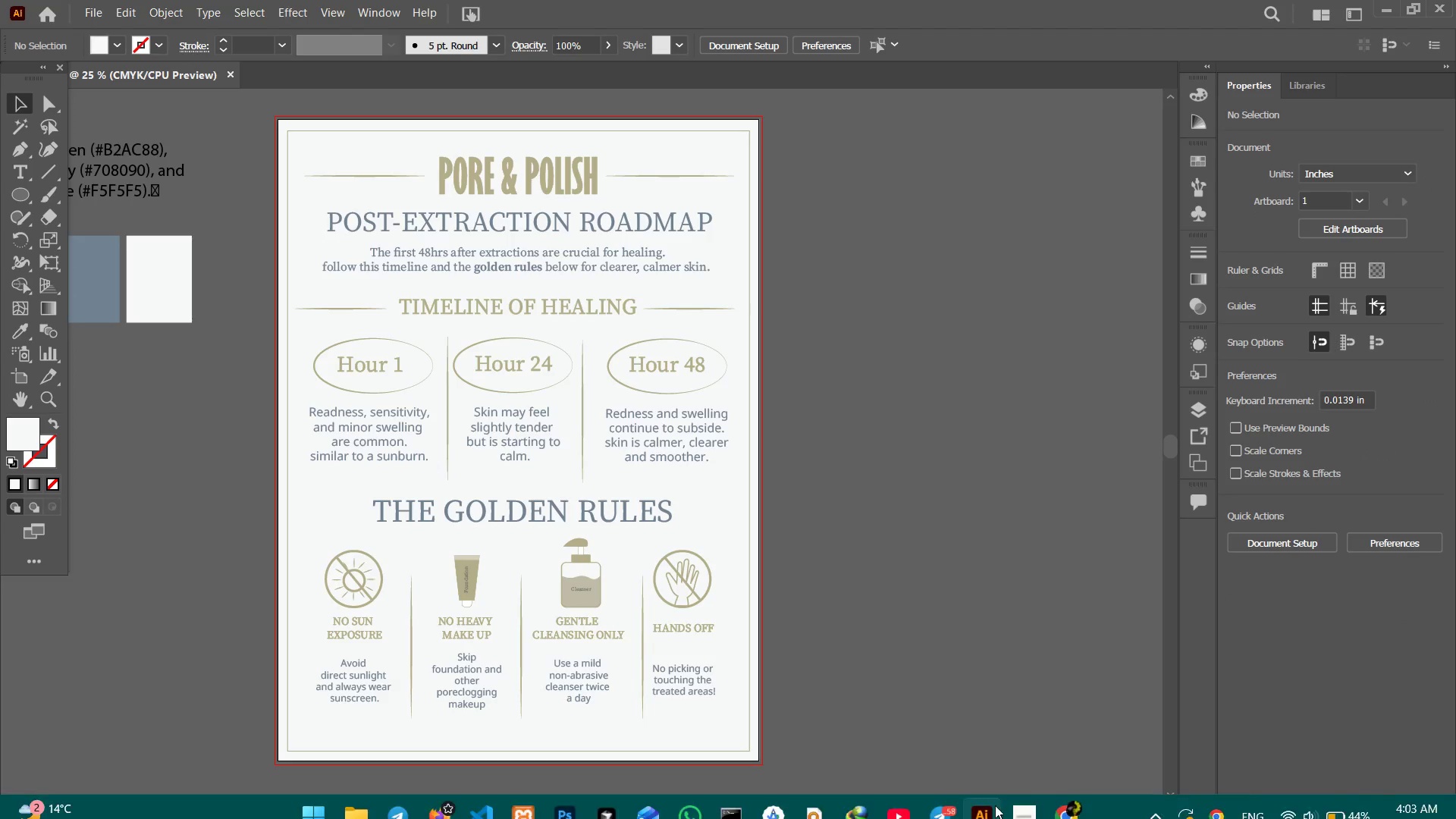 
left_click([1012, 791])